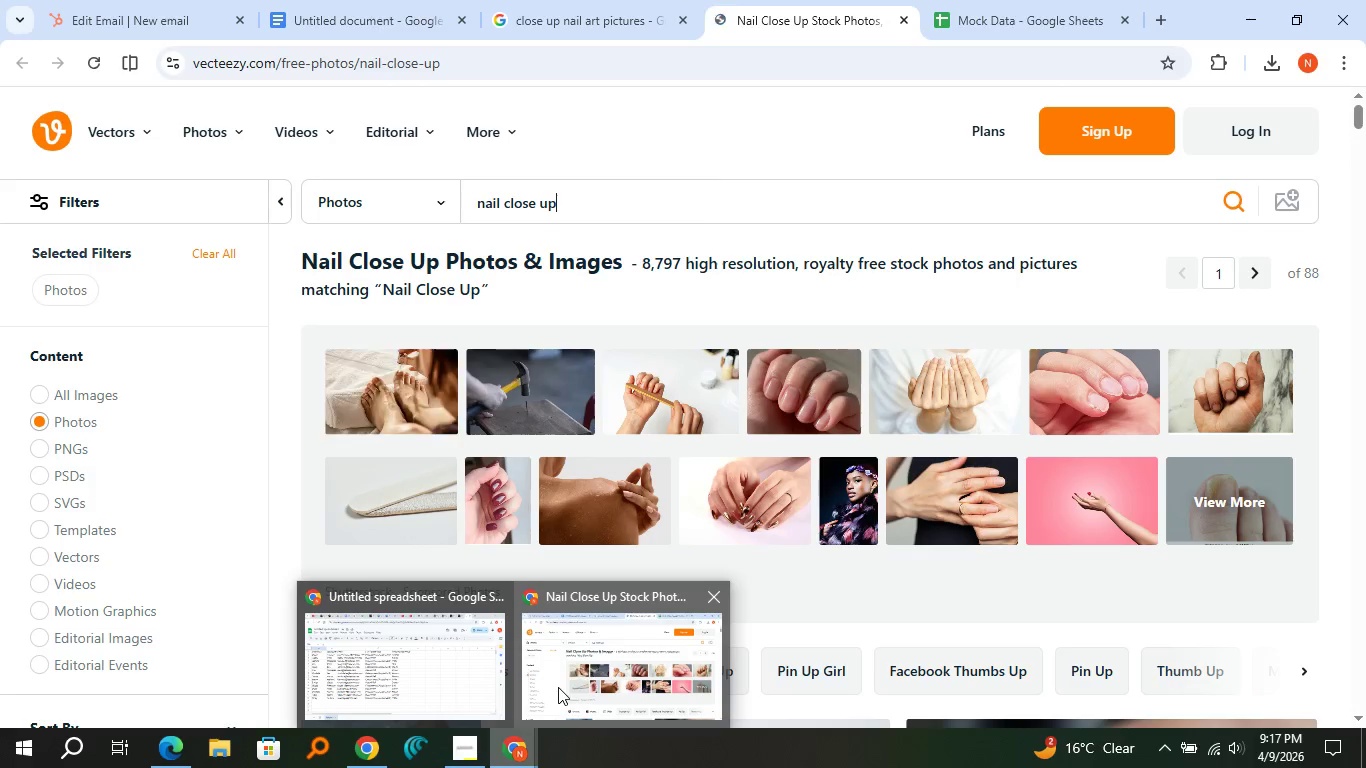 
left_click([558, 687])
 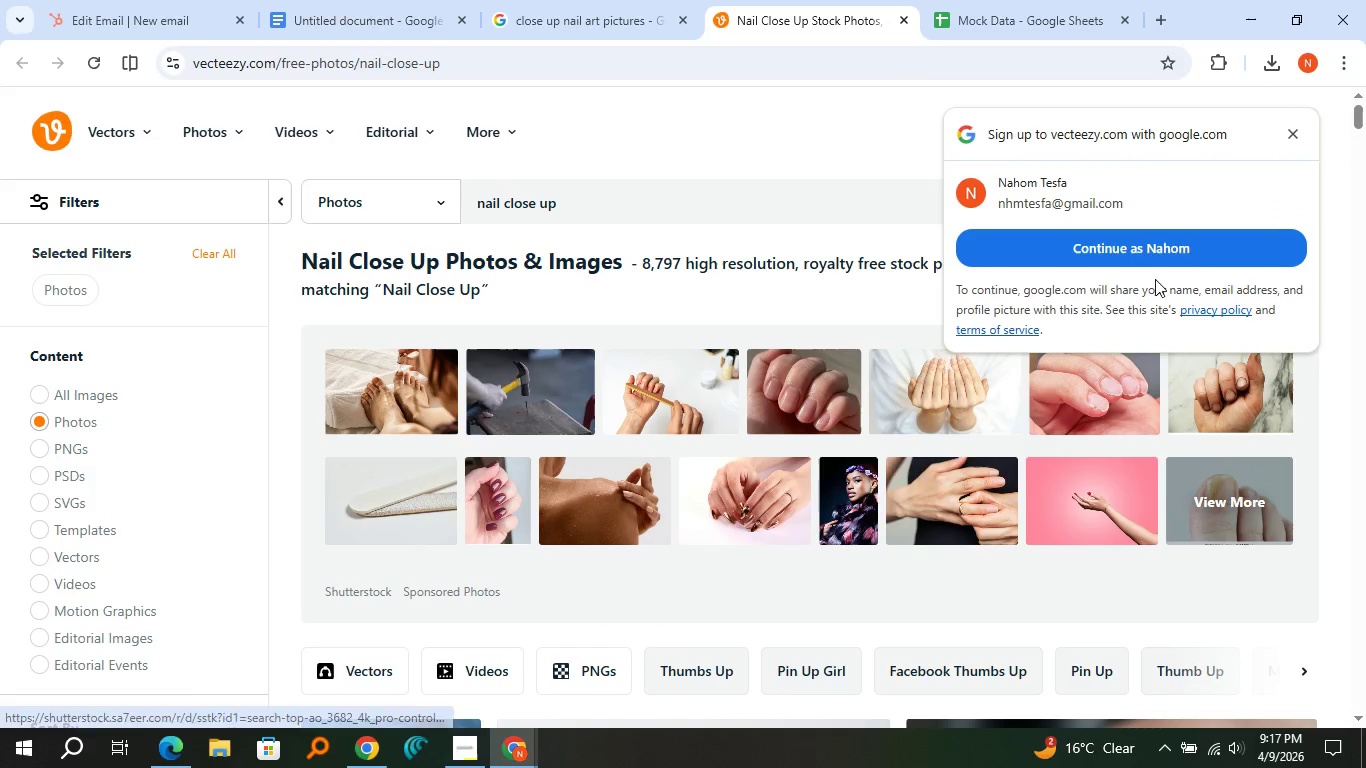 
left_click([1293, 137])
 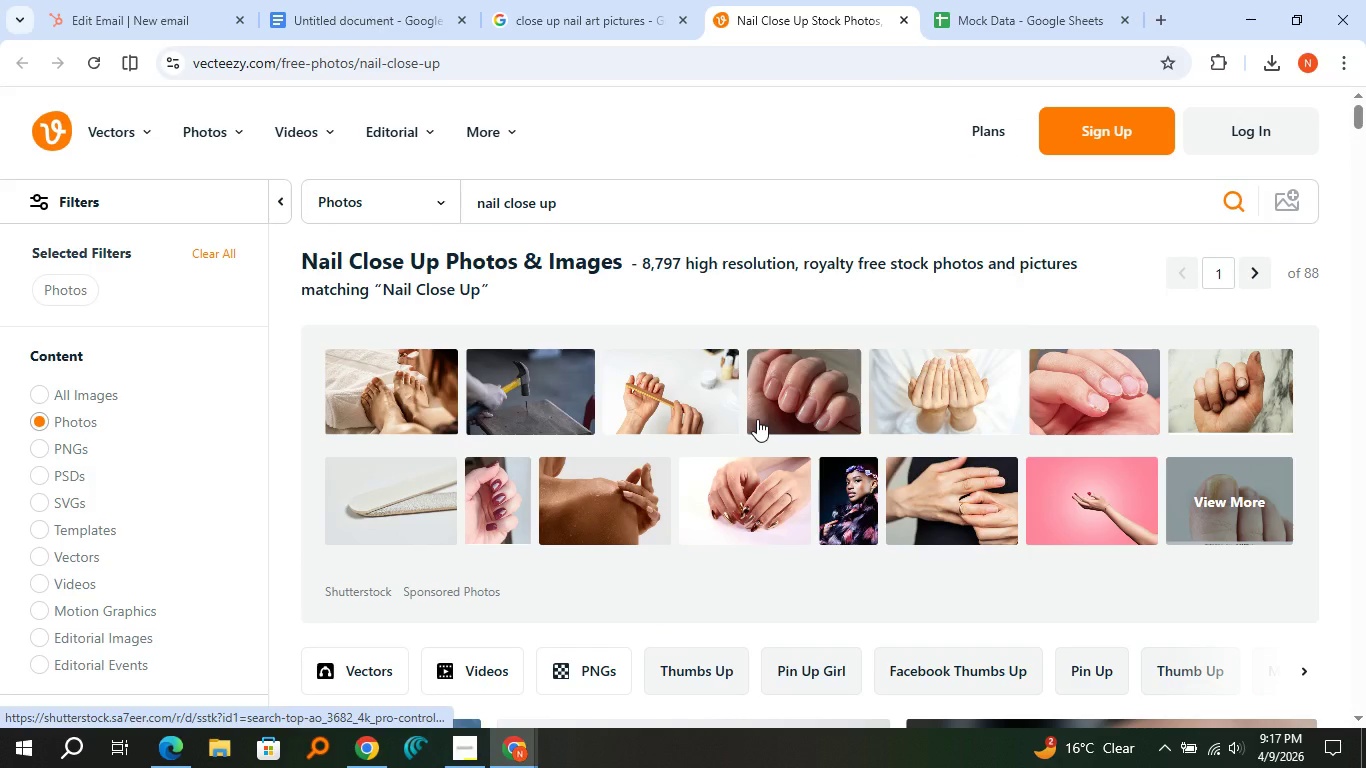 
scroll: coordinate [757, 419], scroll_direction: down, amount: 3.0
 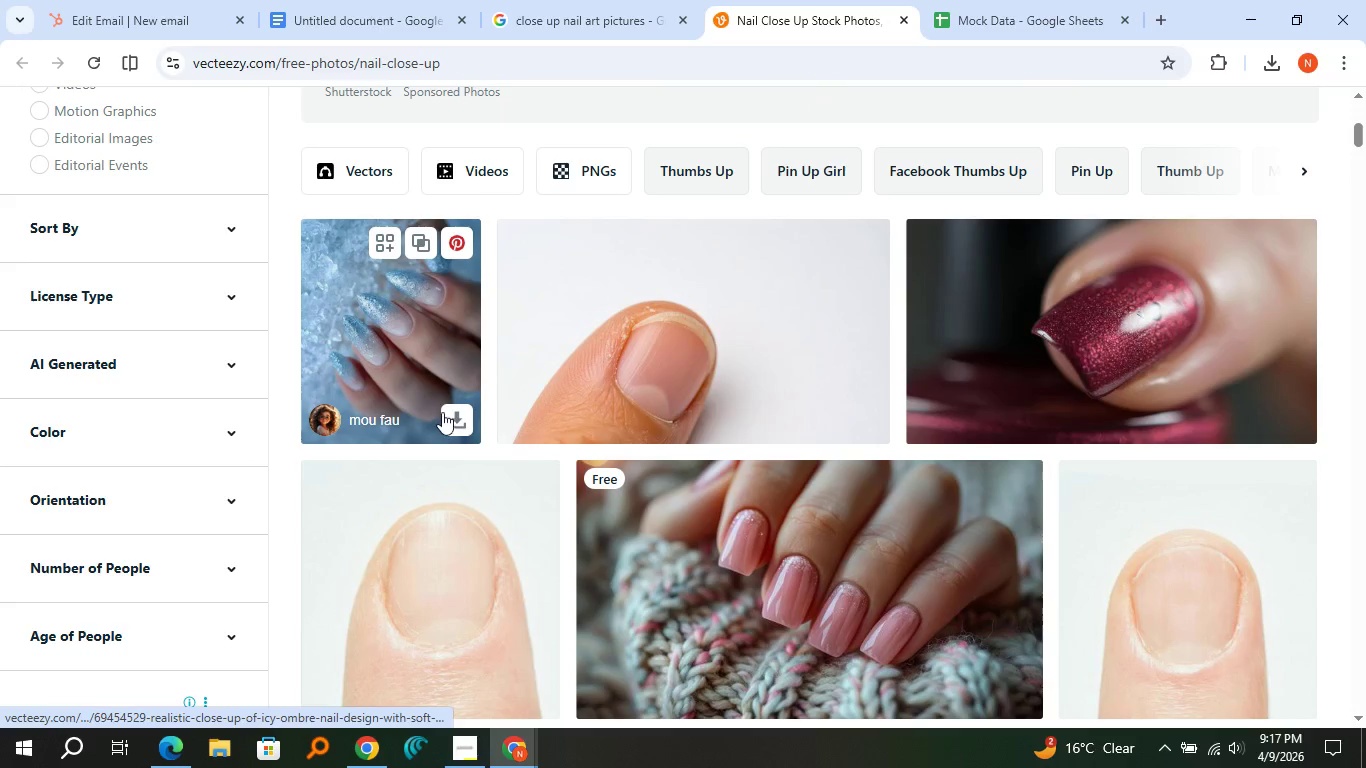 
left_click([442, 412])
 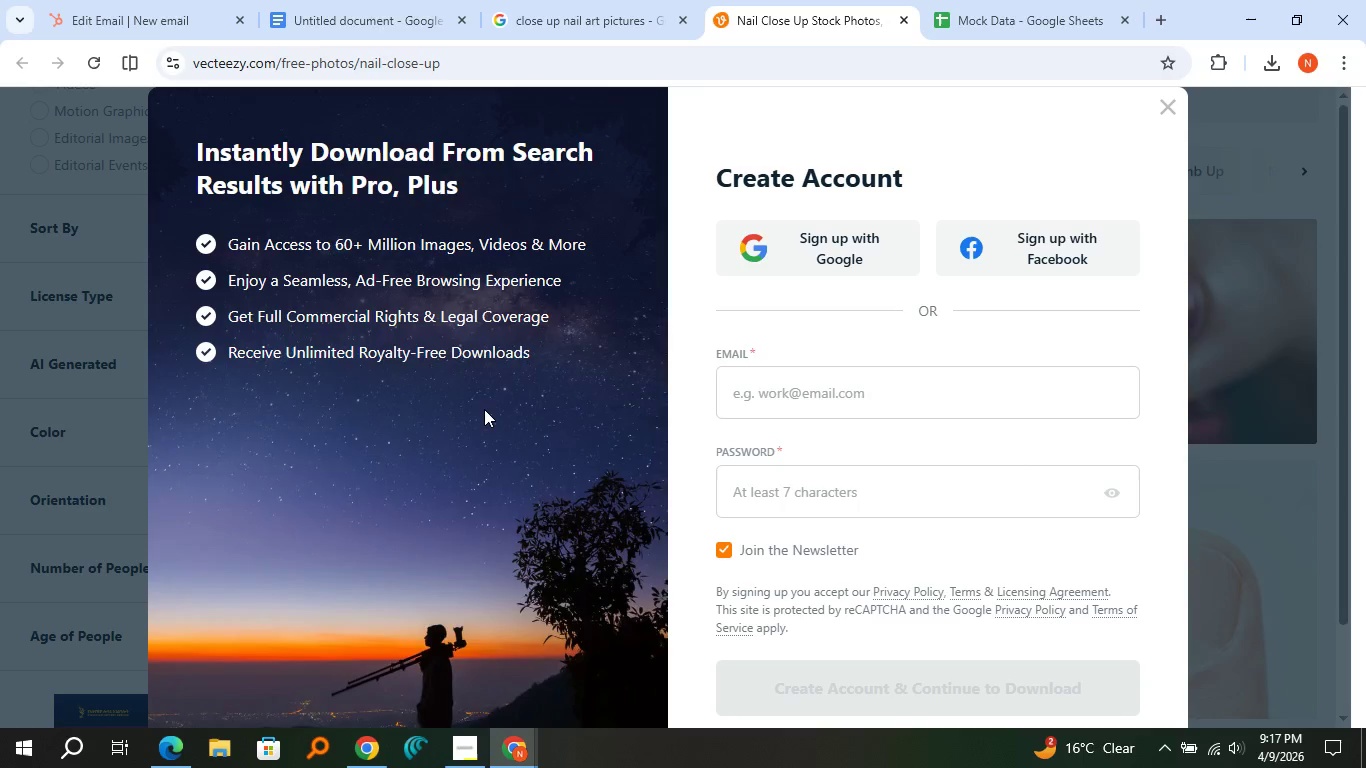 
scroll: coordinate [565, 417], scroll_direction: down, amount: 1.0
 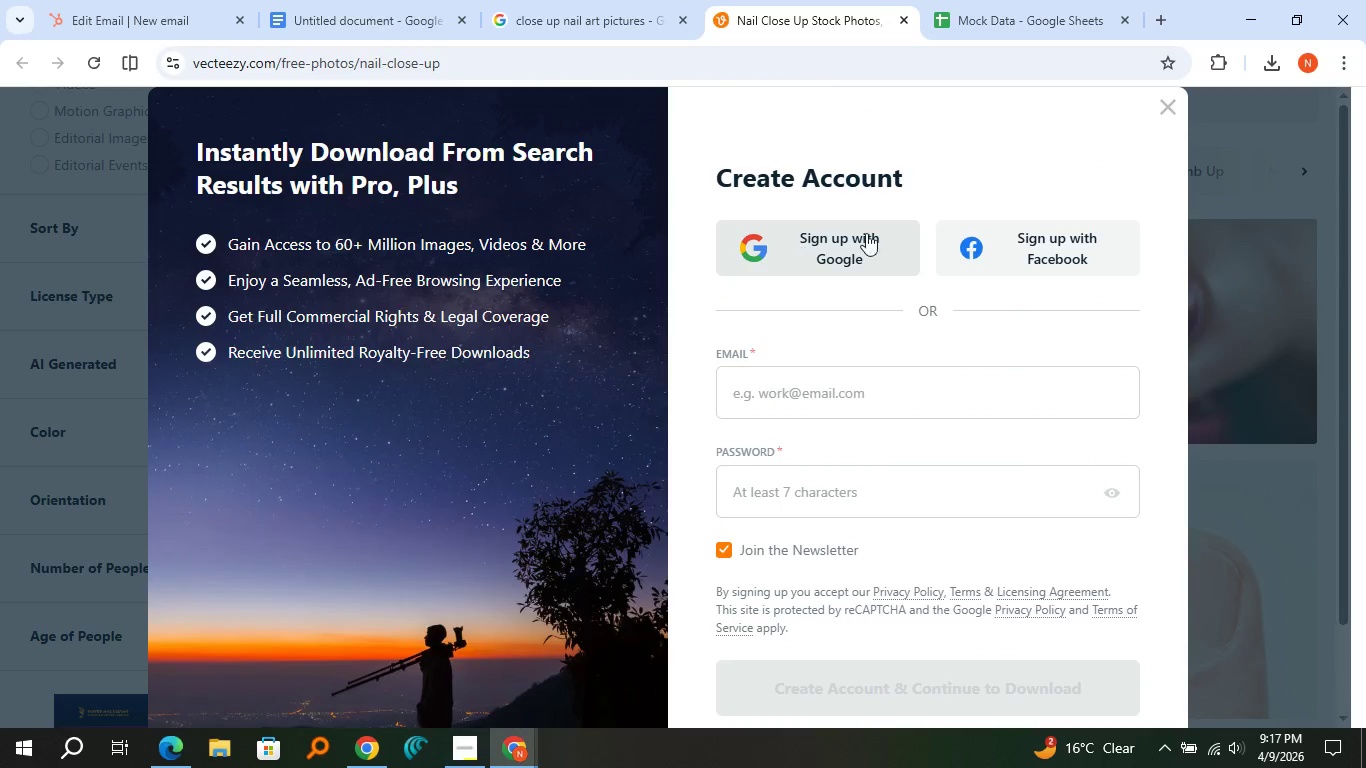 
wait(5.04)
 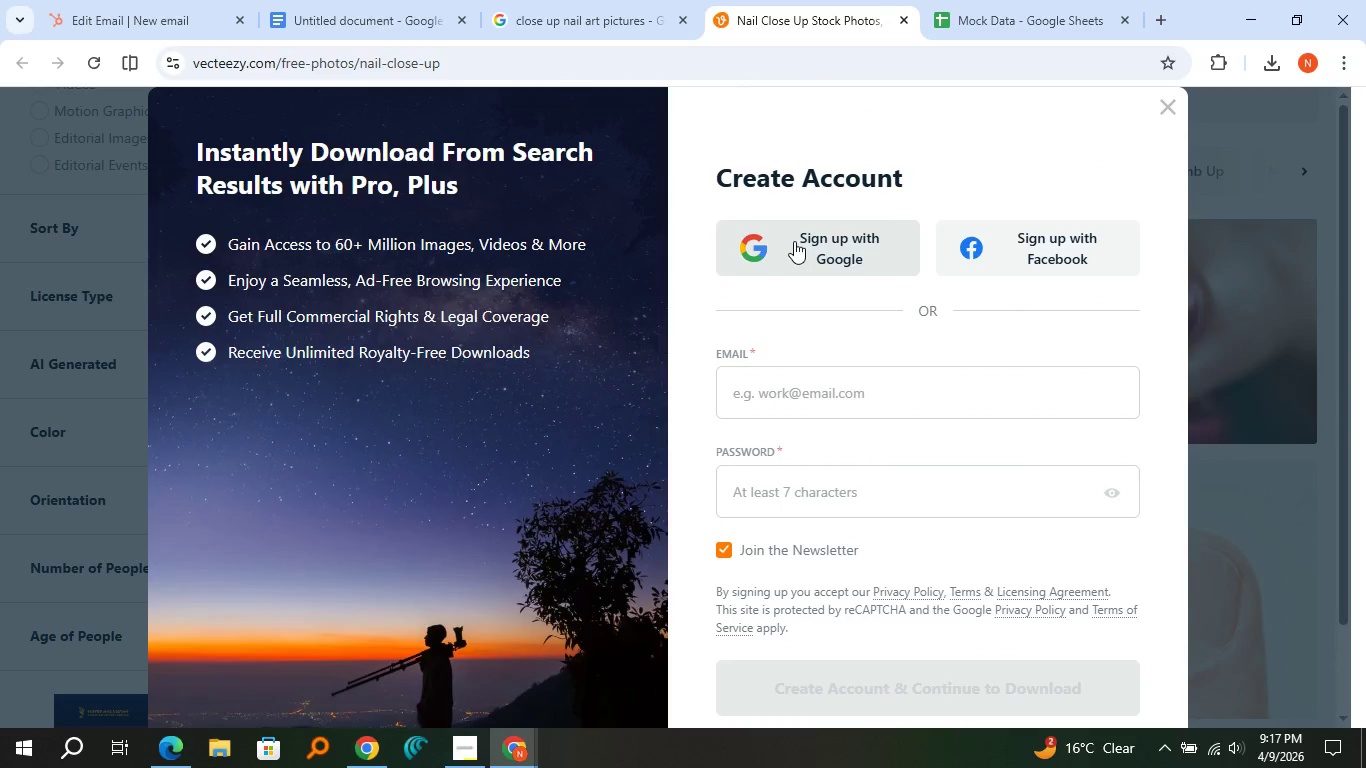 
left_click([1164, 102])
 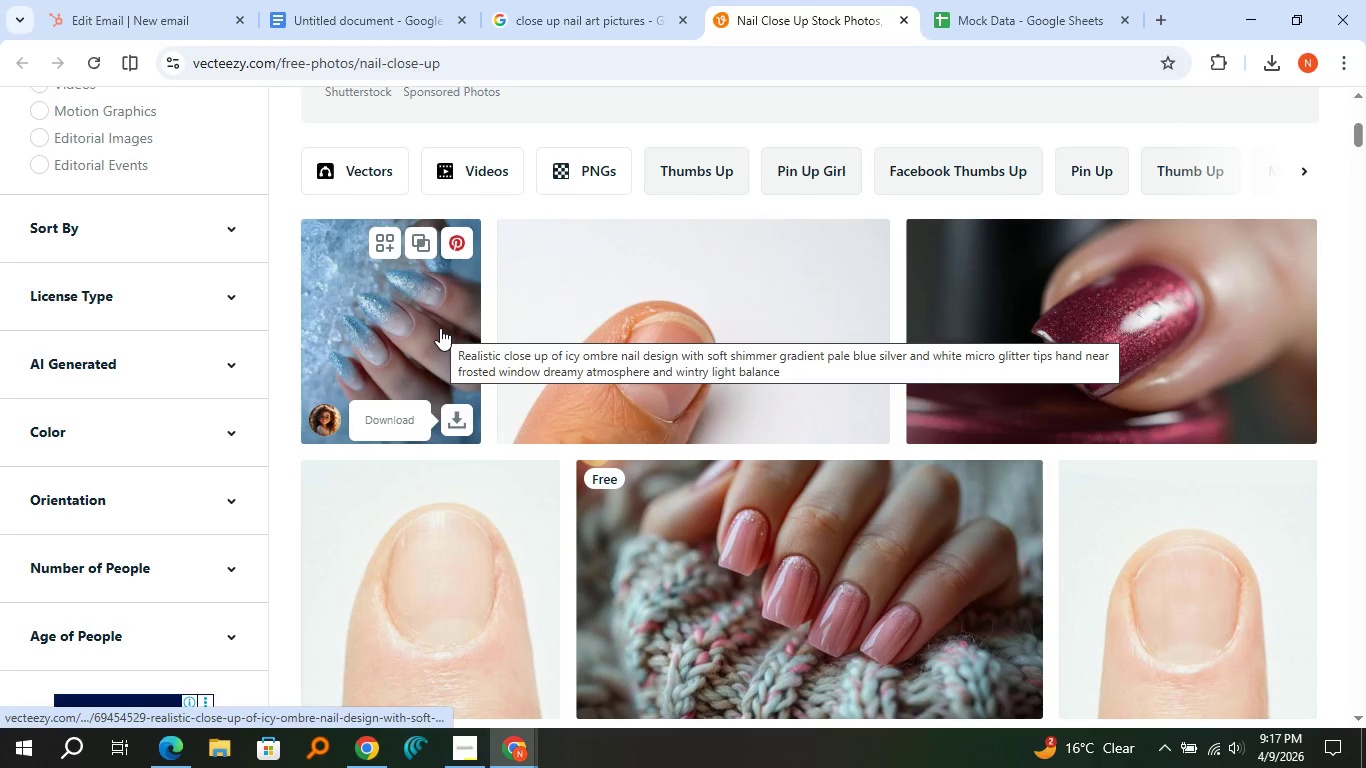 
scroll: coordinate [440, 328], scroll_direction: up, amount: 3.0
 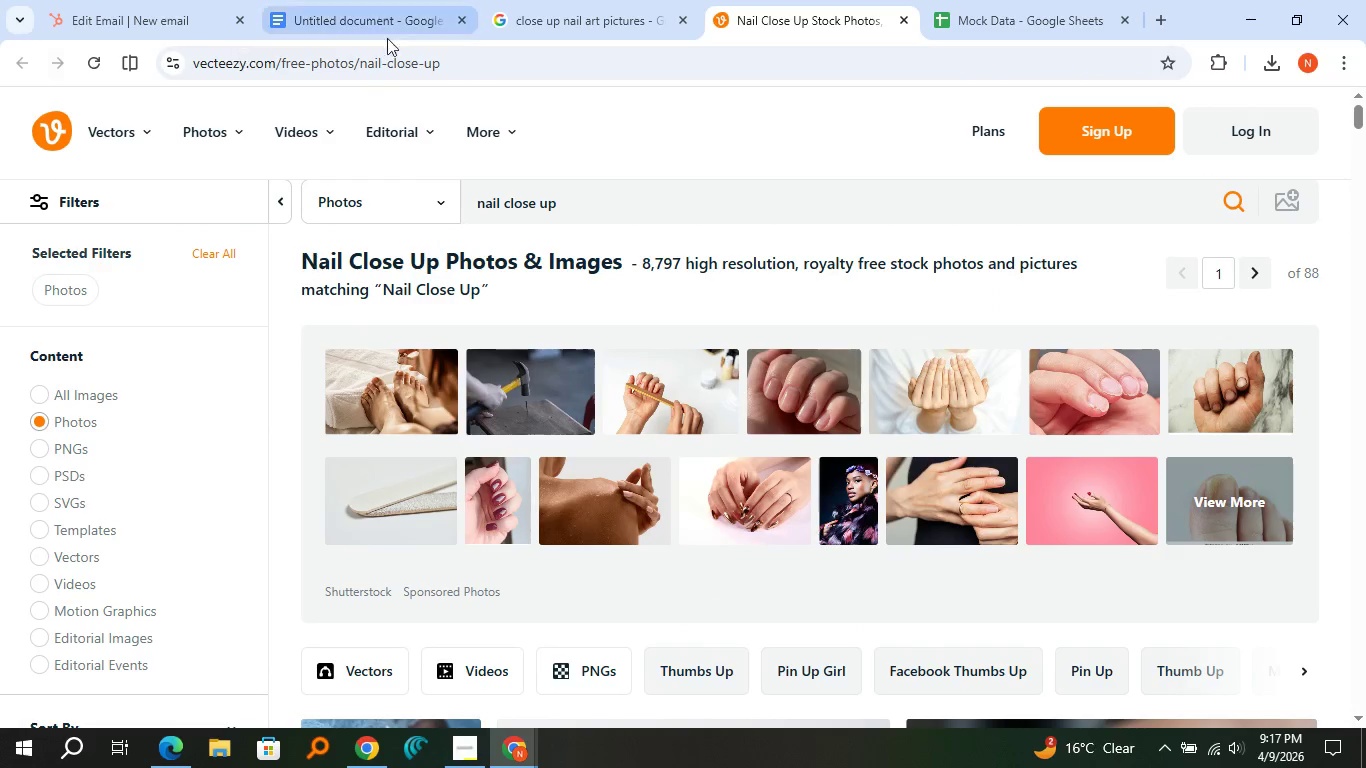 
left_click([603, 20])
 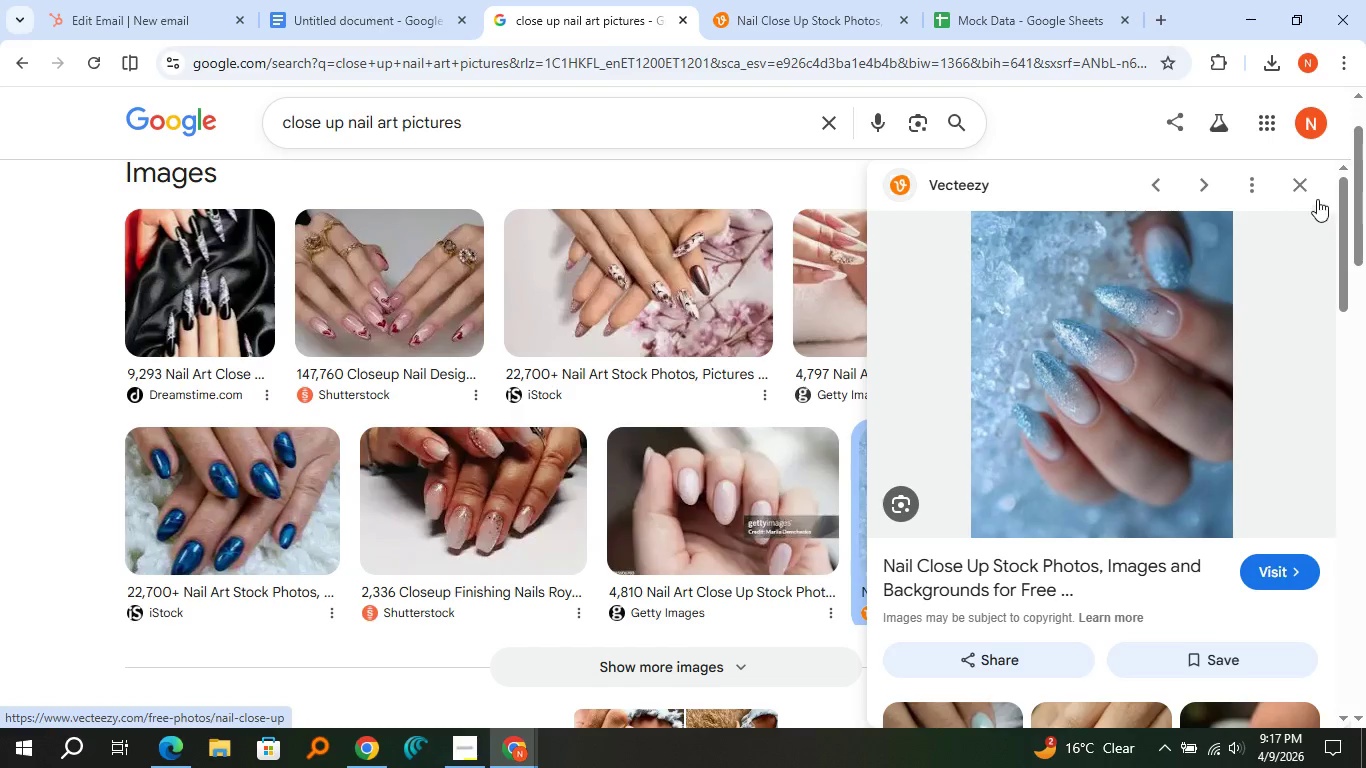 
right_click([1228, 285])
 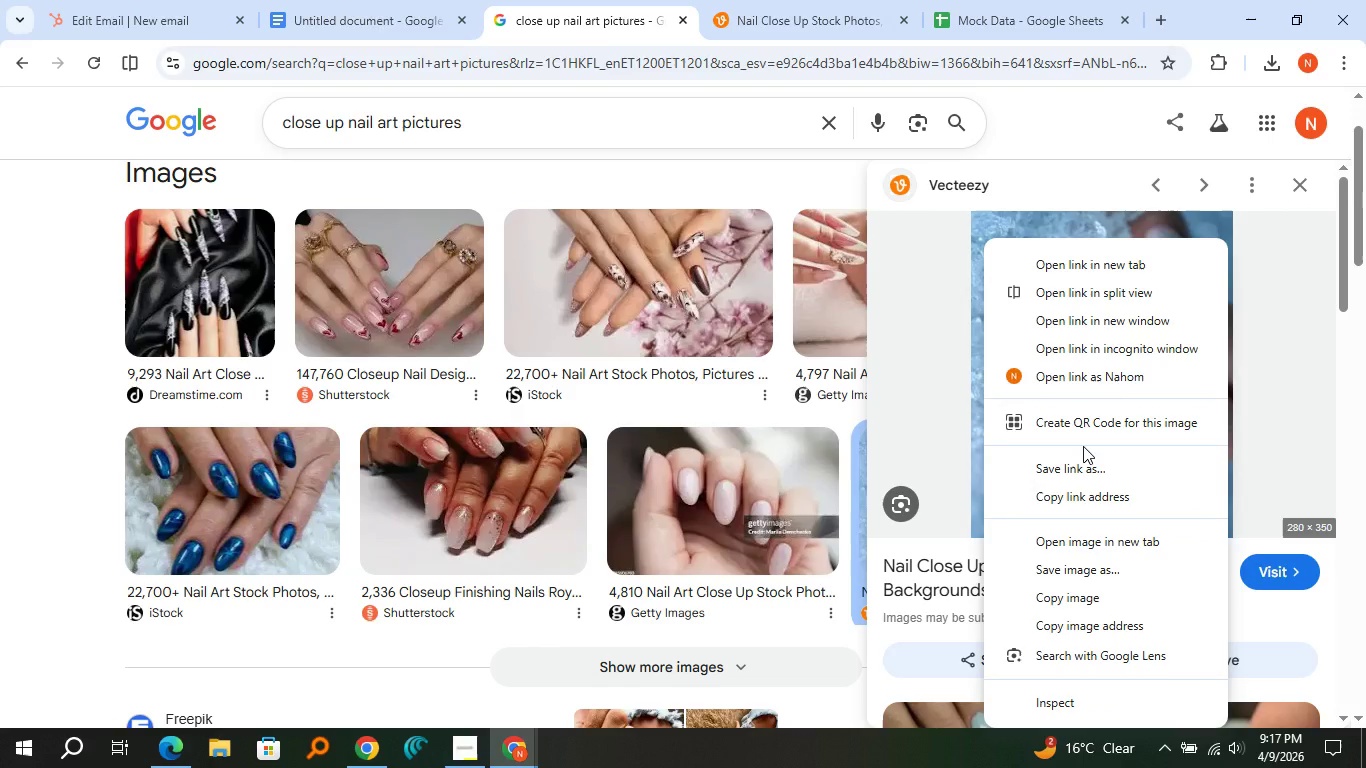 
wait(5.58)
 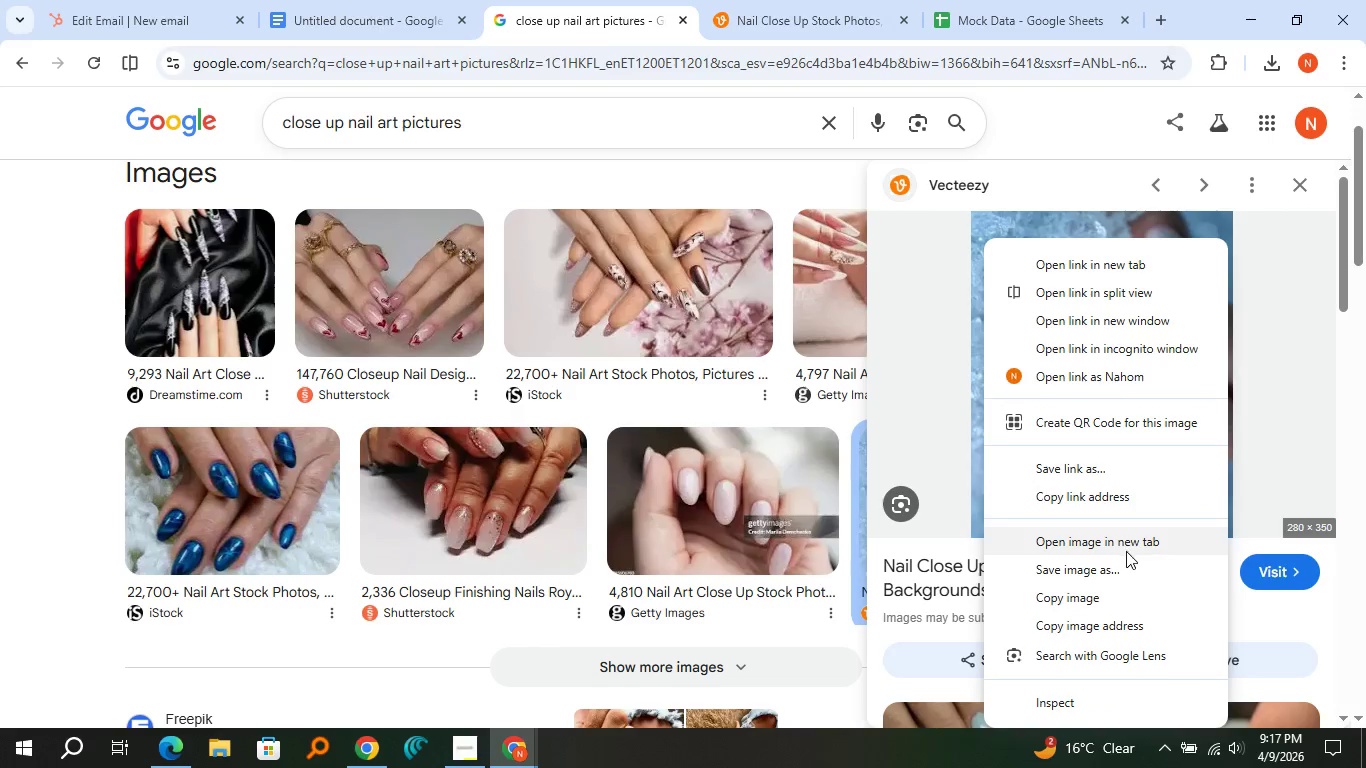 
left_click([1089, 554])
 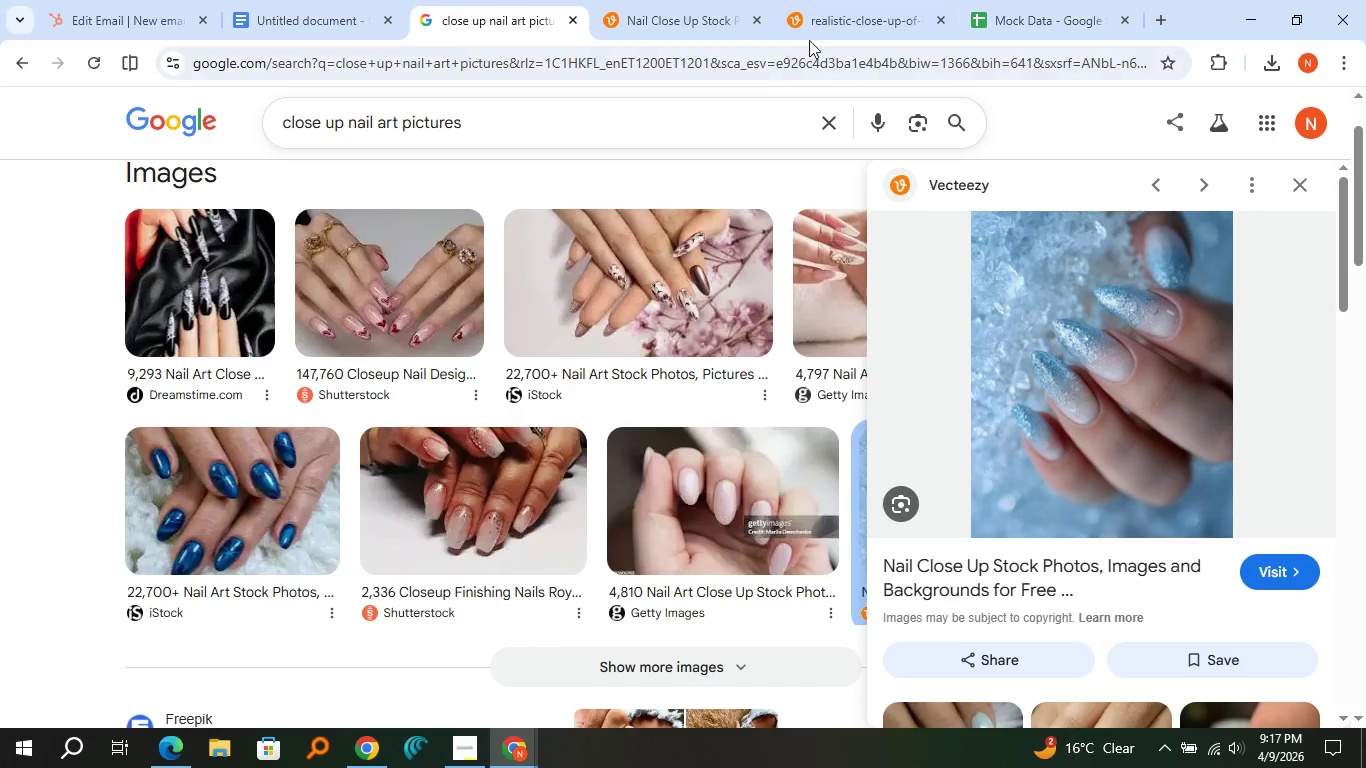 
left_click([819, 27])
 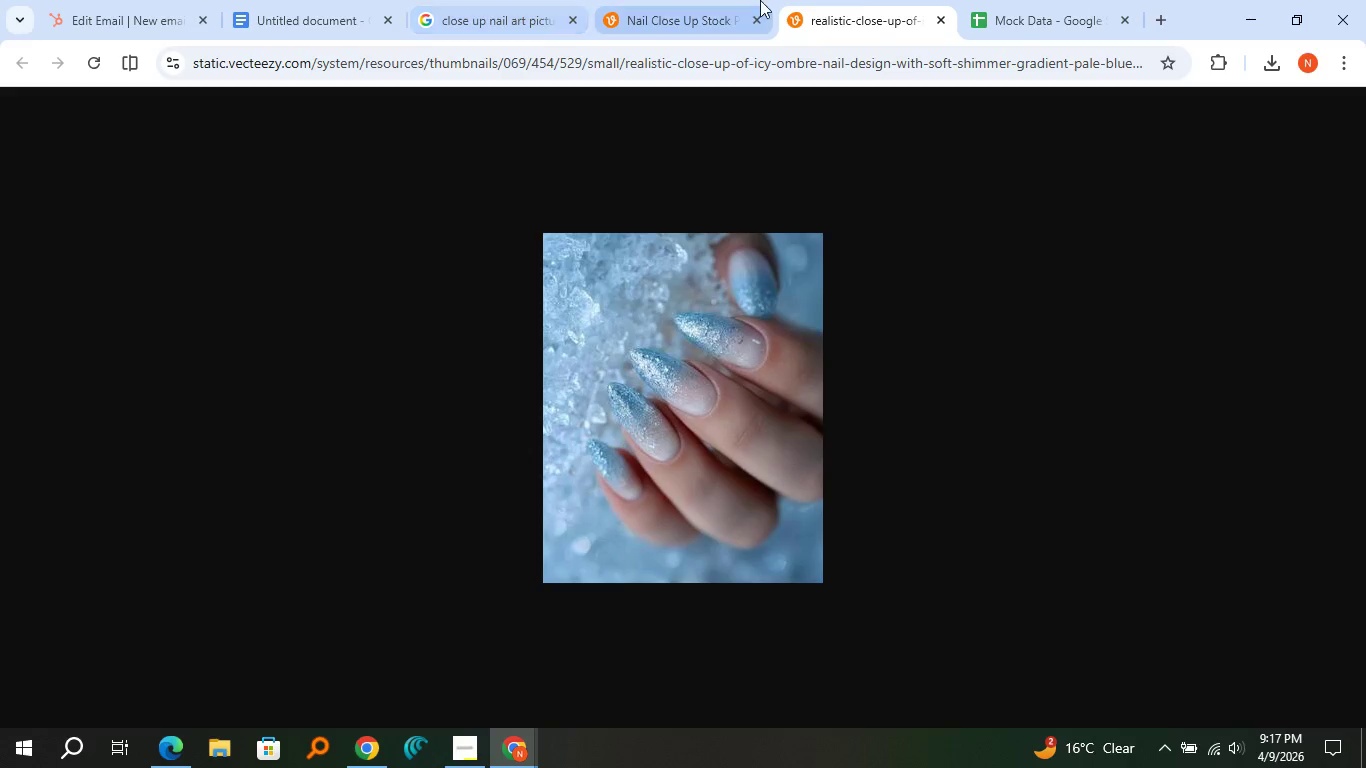 
right_click([696, 364])
 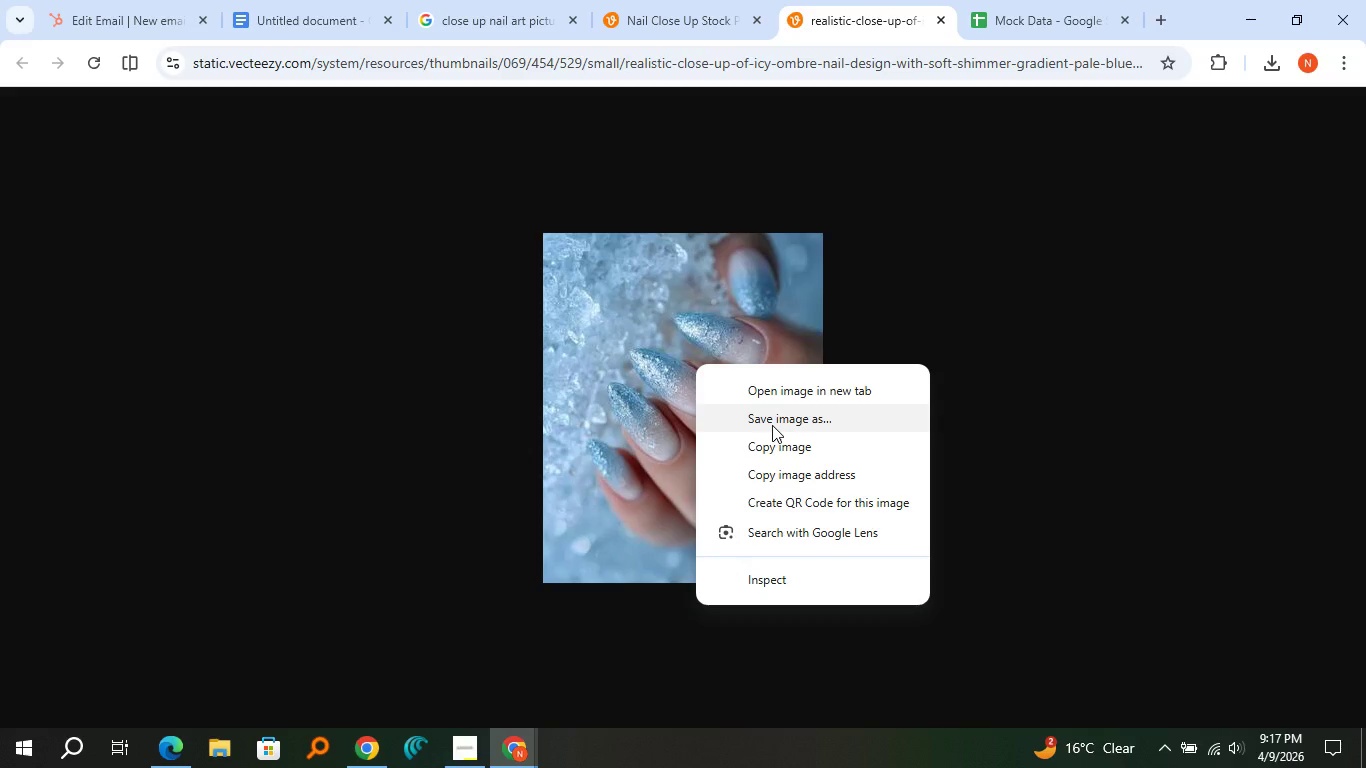 
left_click([772, 425])
 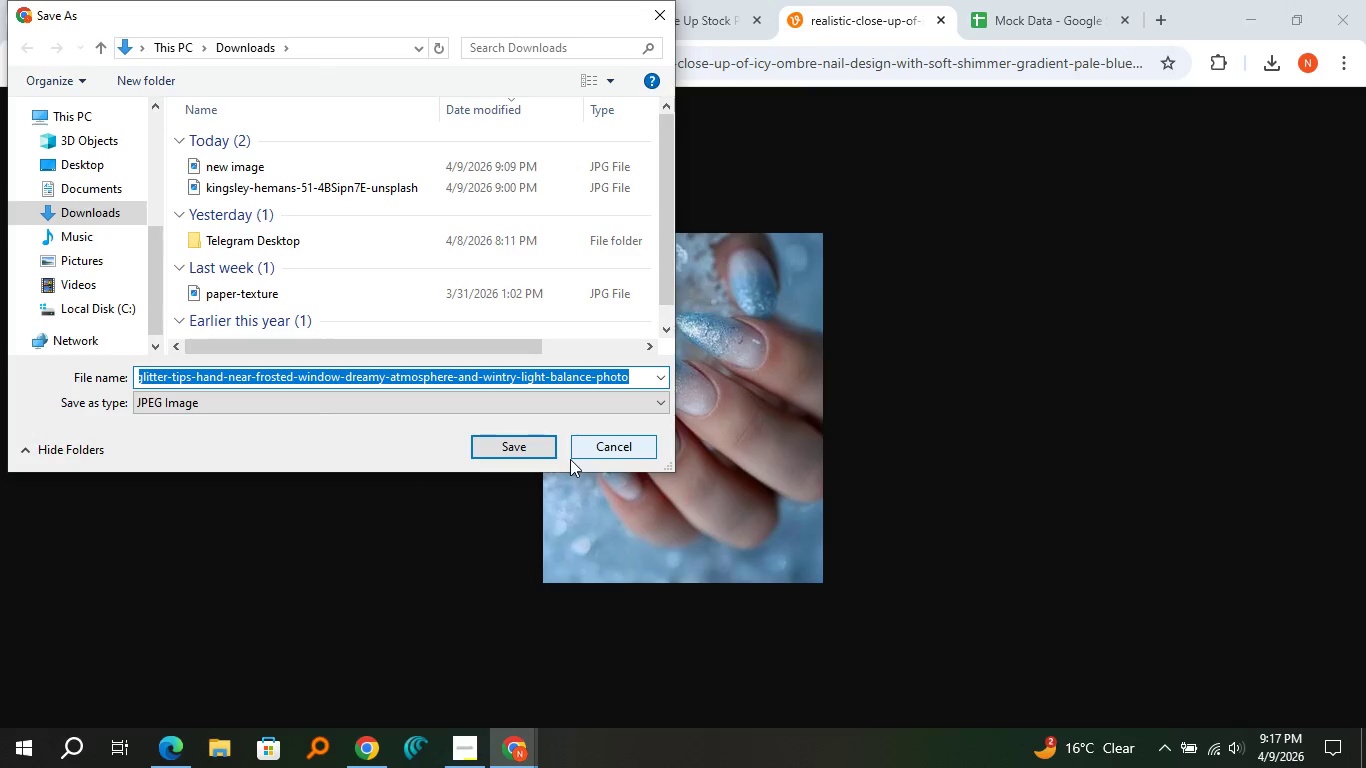 
left_click([490, 445])
 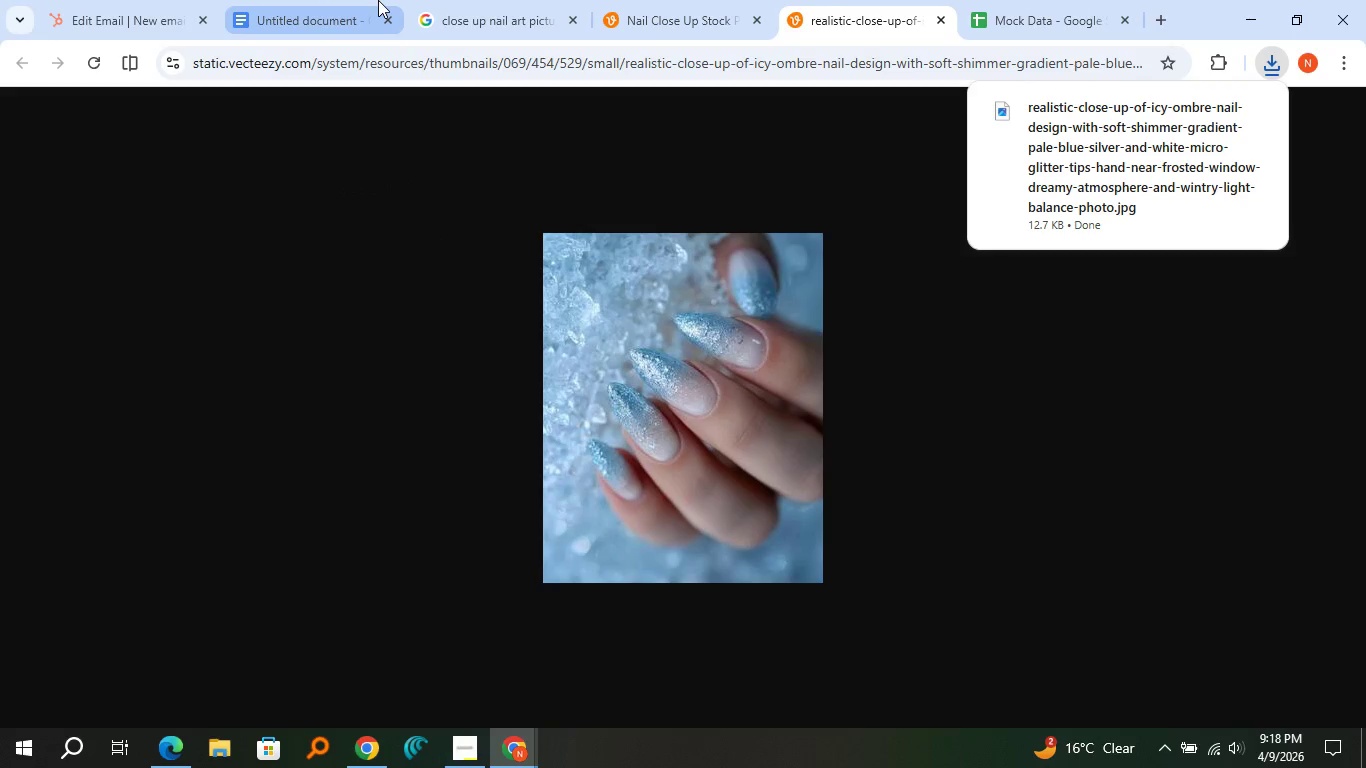 
wait(5.77)
 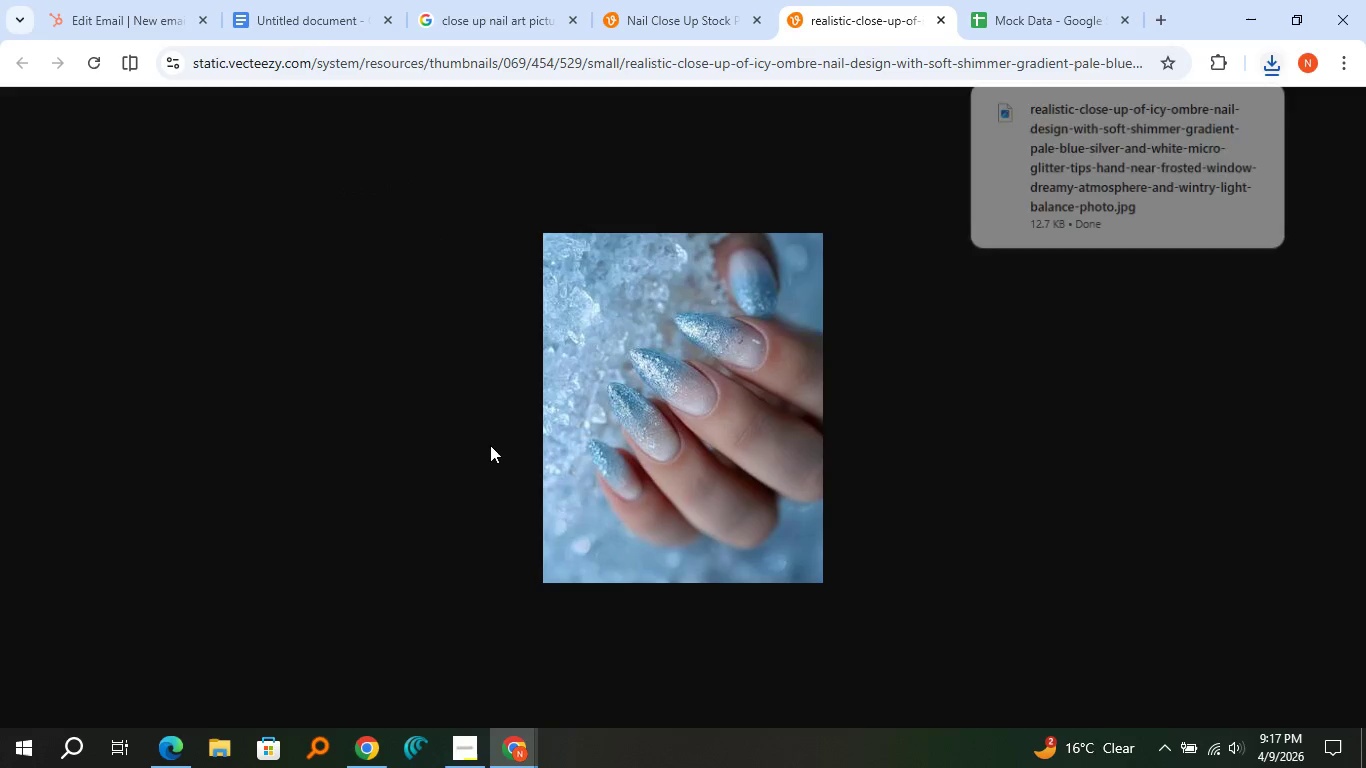 
left_click([380, 7])
 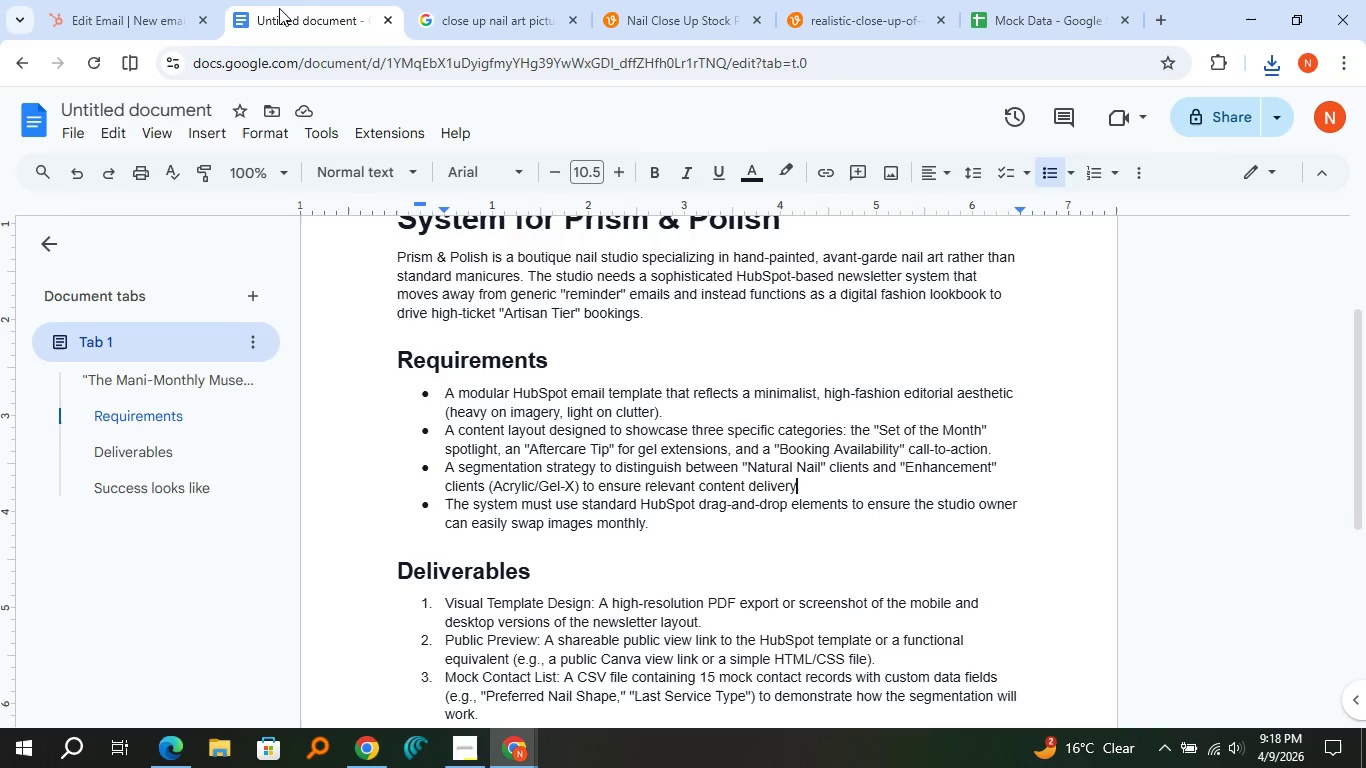 
left_click([168, 0])
 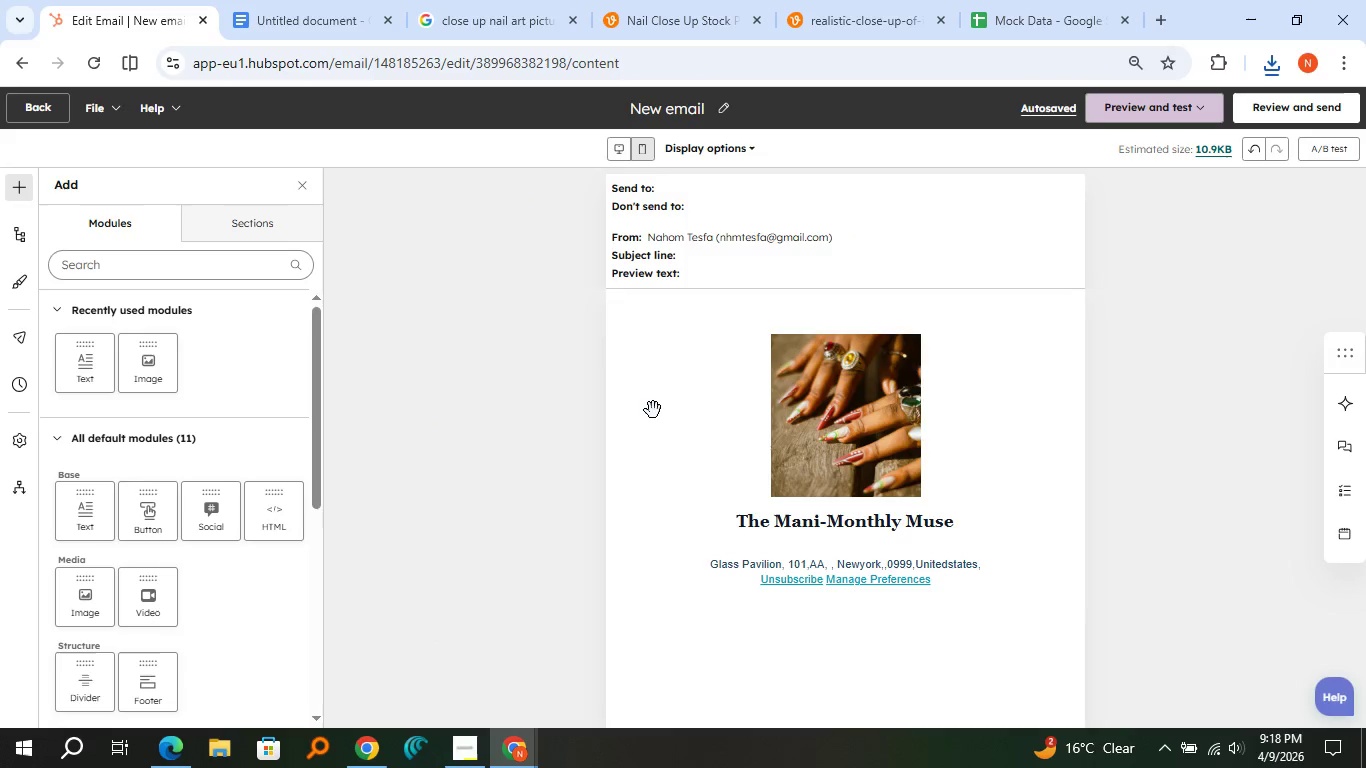 
scroll: coordinate [653, 410], scroll_direction: down, amount: 1.0
 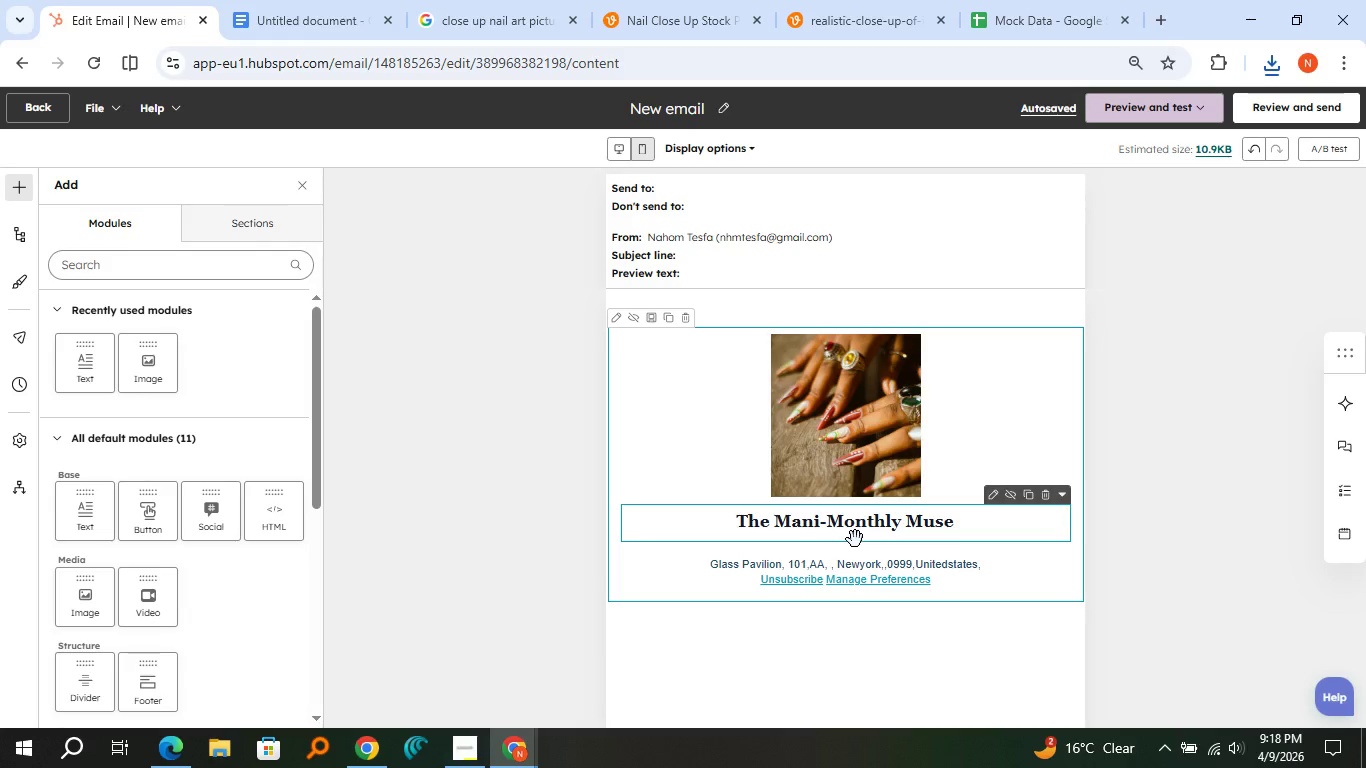 
wait(10.35)
 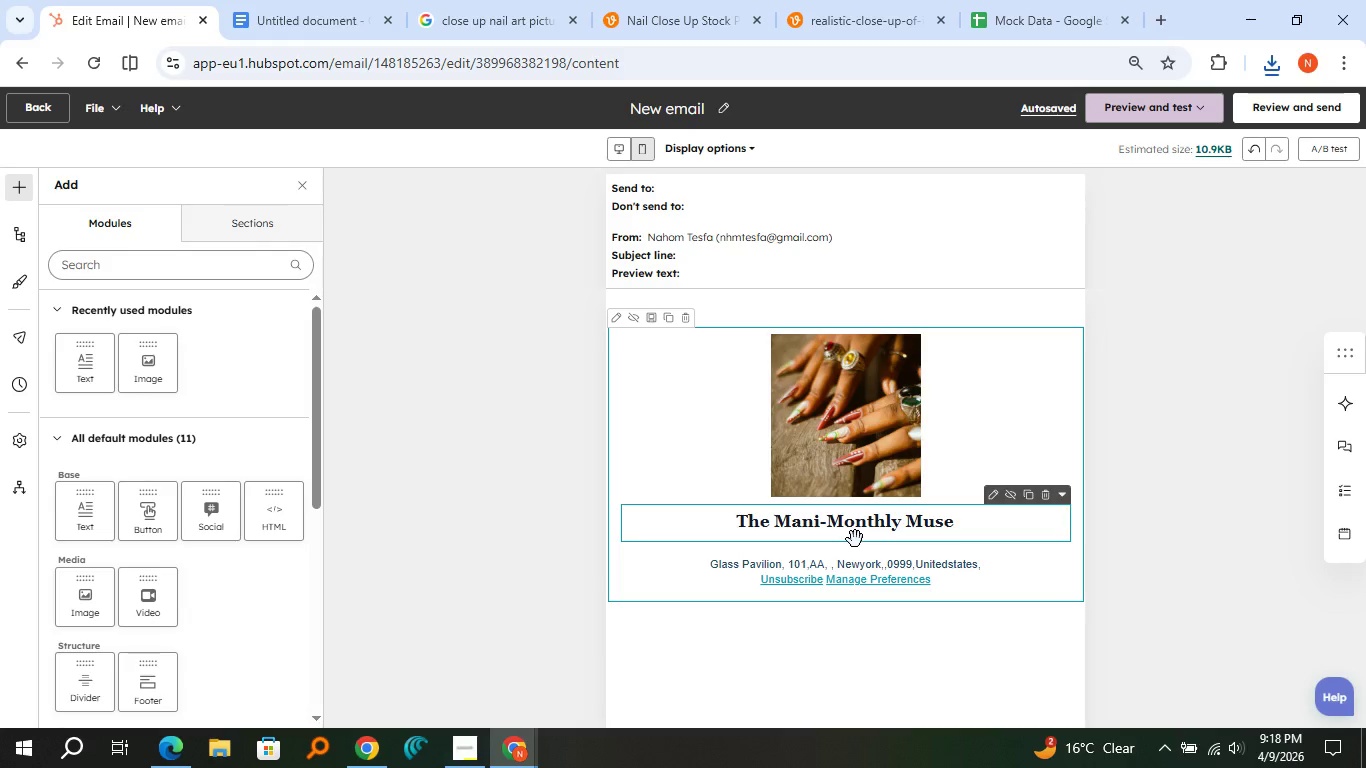 
left_click_drag(start_coordinate=[210, 417], to_coordinate=[653, 550])
 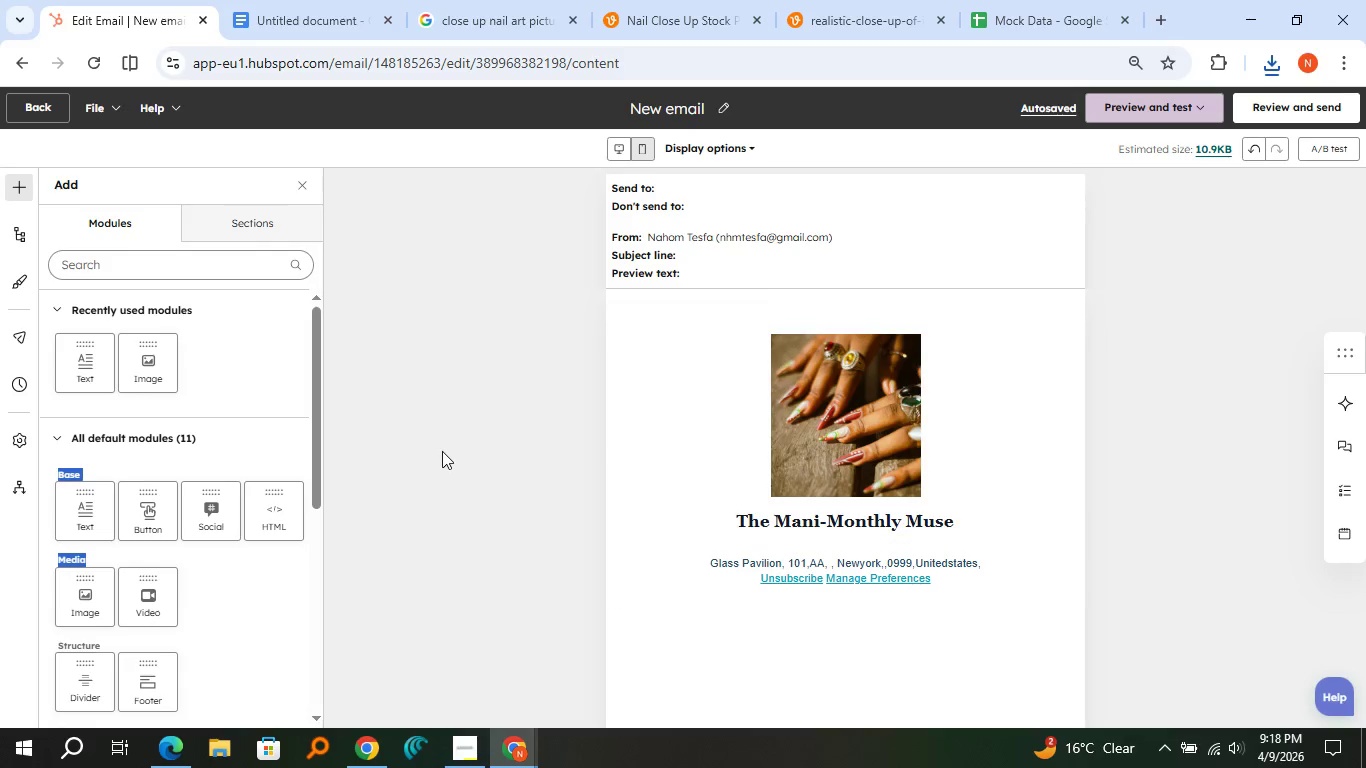 
left_click([442, 451])
 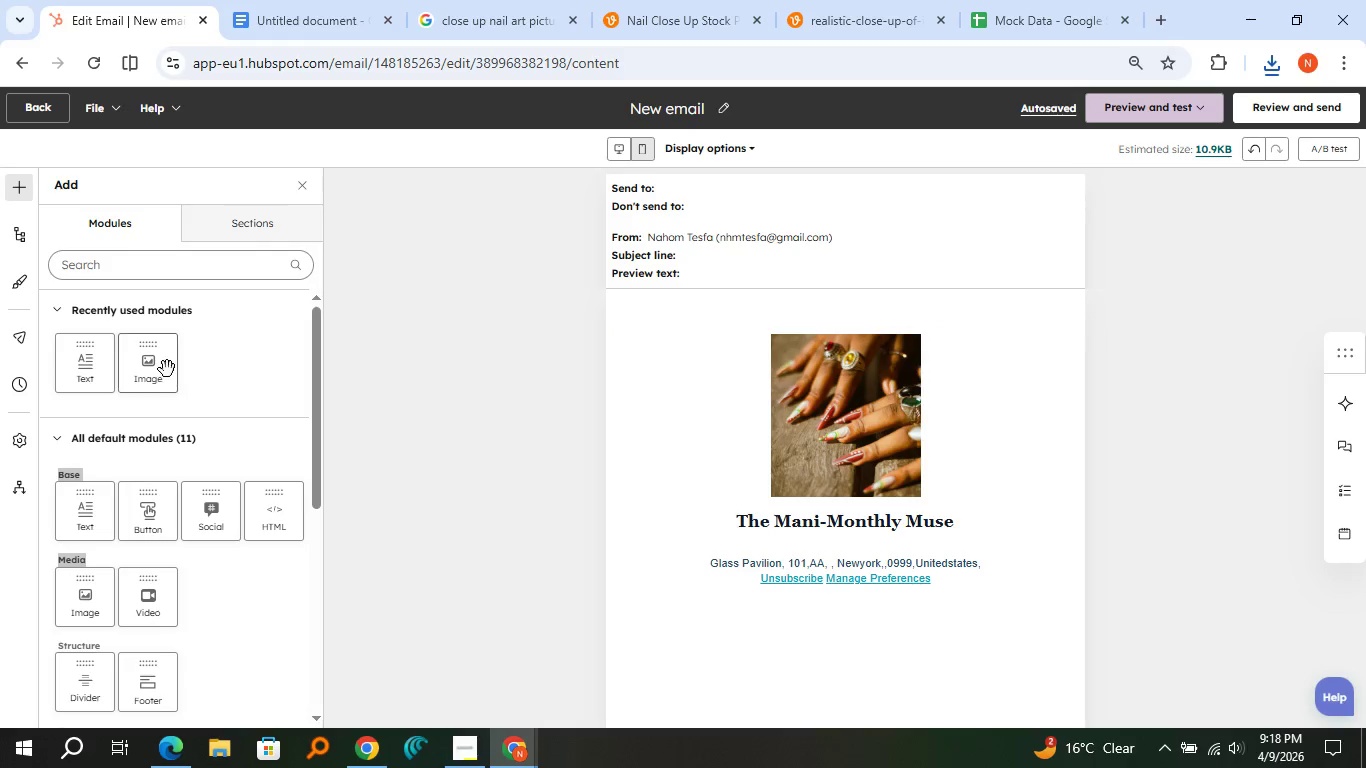 
left_click_drag(start_coordinate=[149, 366], to_coordinate=[853, 531])
 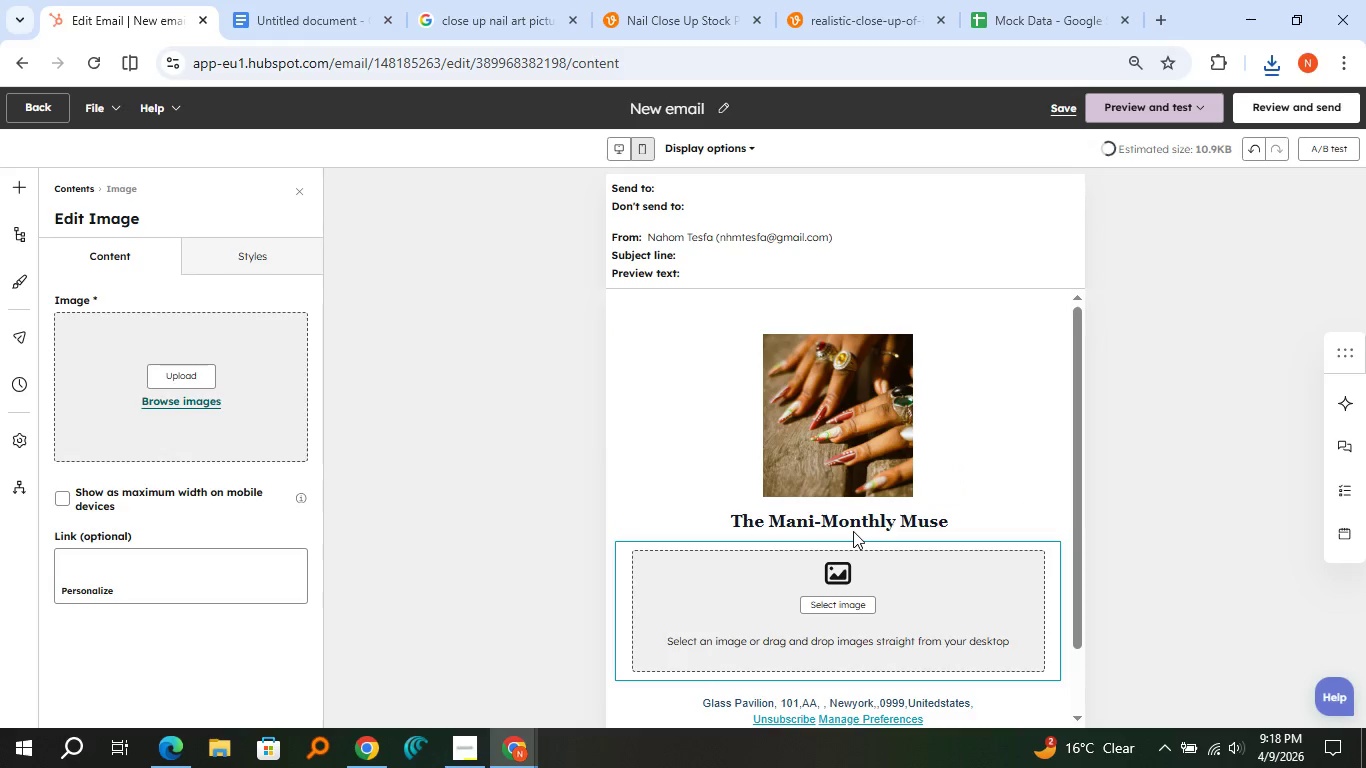 
scroll: coordinate [853, 531], scroll_direction: down, amount: 1.0
 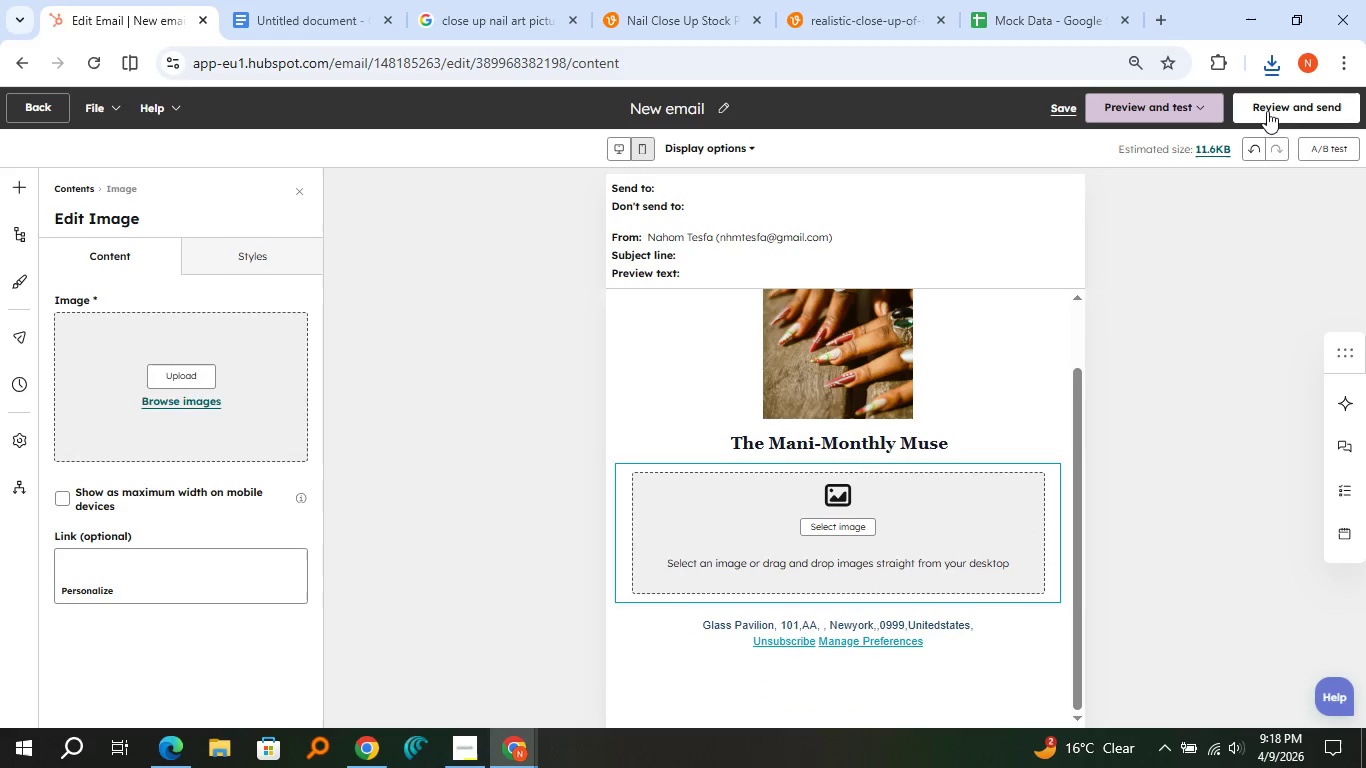 
left_click([1273, 55])
 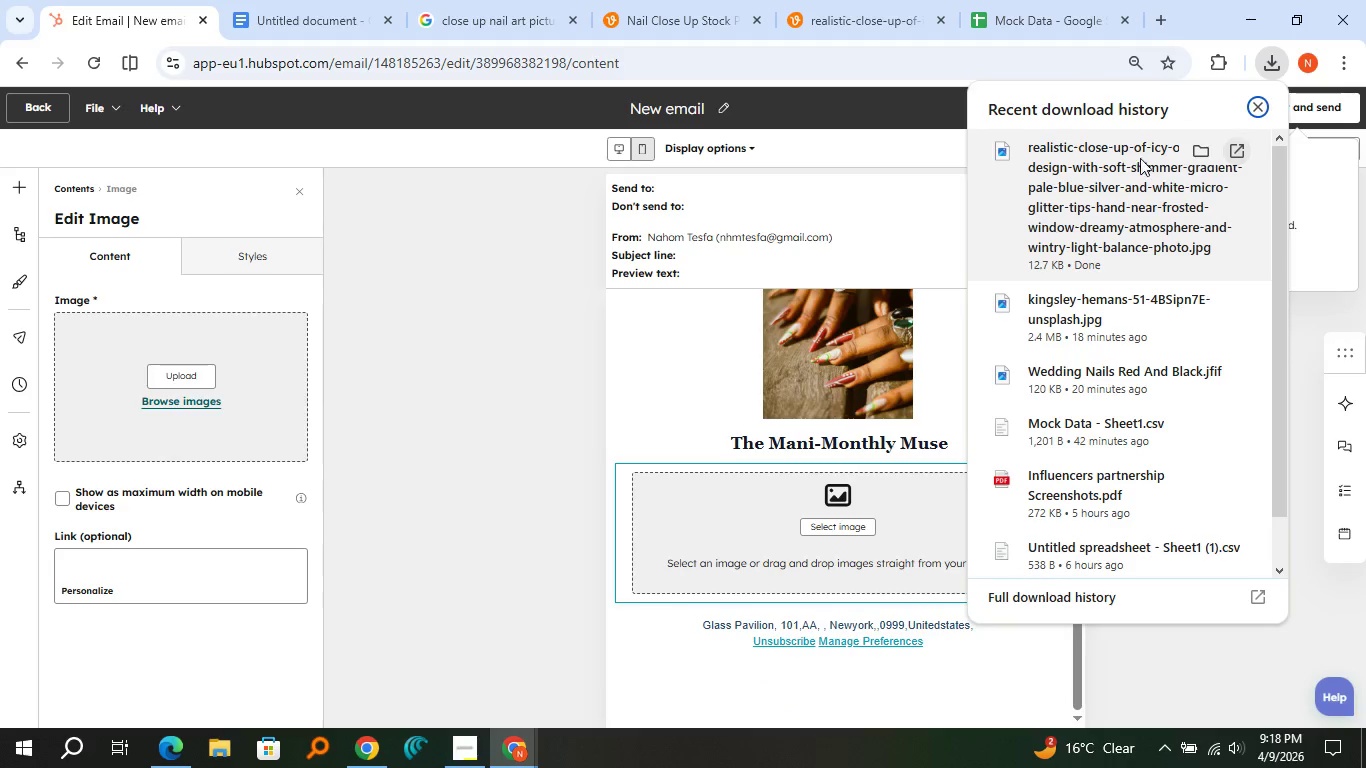 
left_click_drag(start_coordinate=[1136, 164], to_coordinate=[902, 515])
 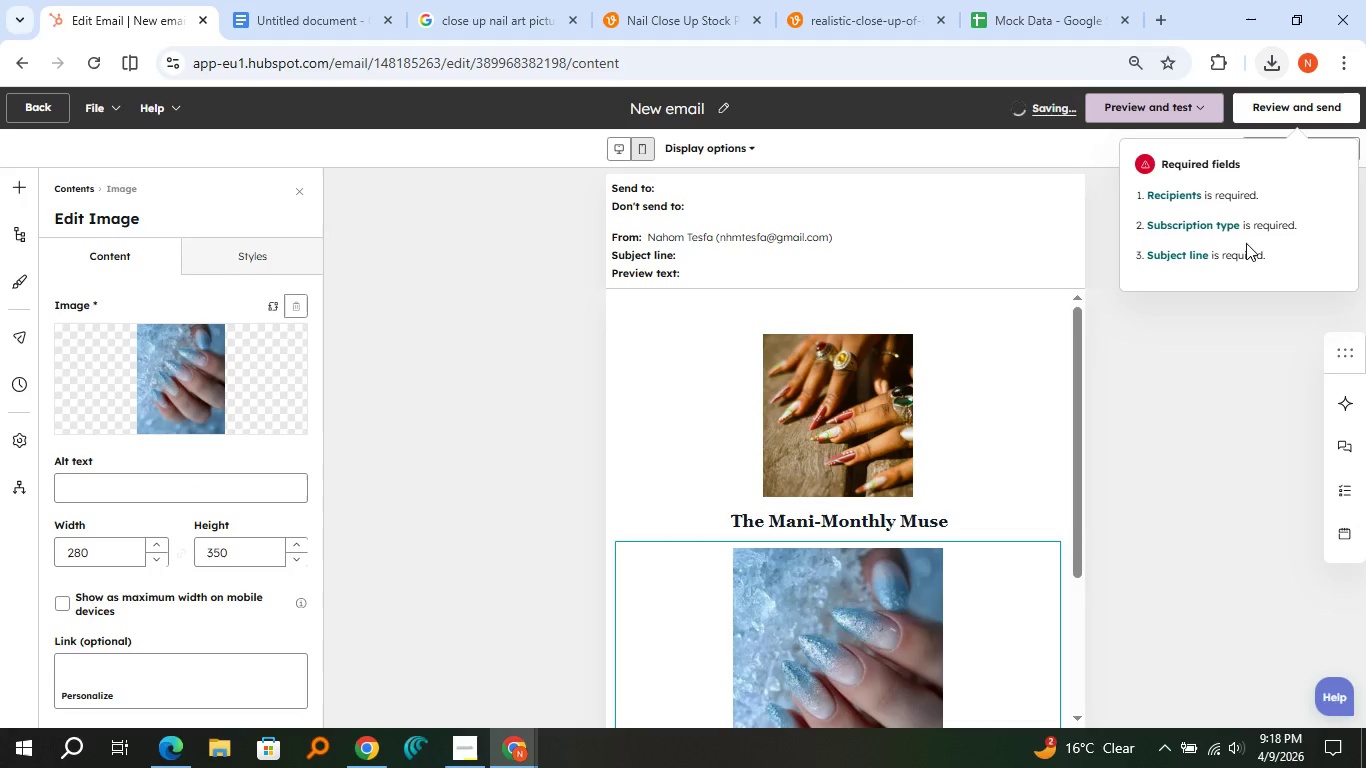 
wait(5.73)
 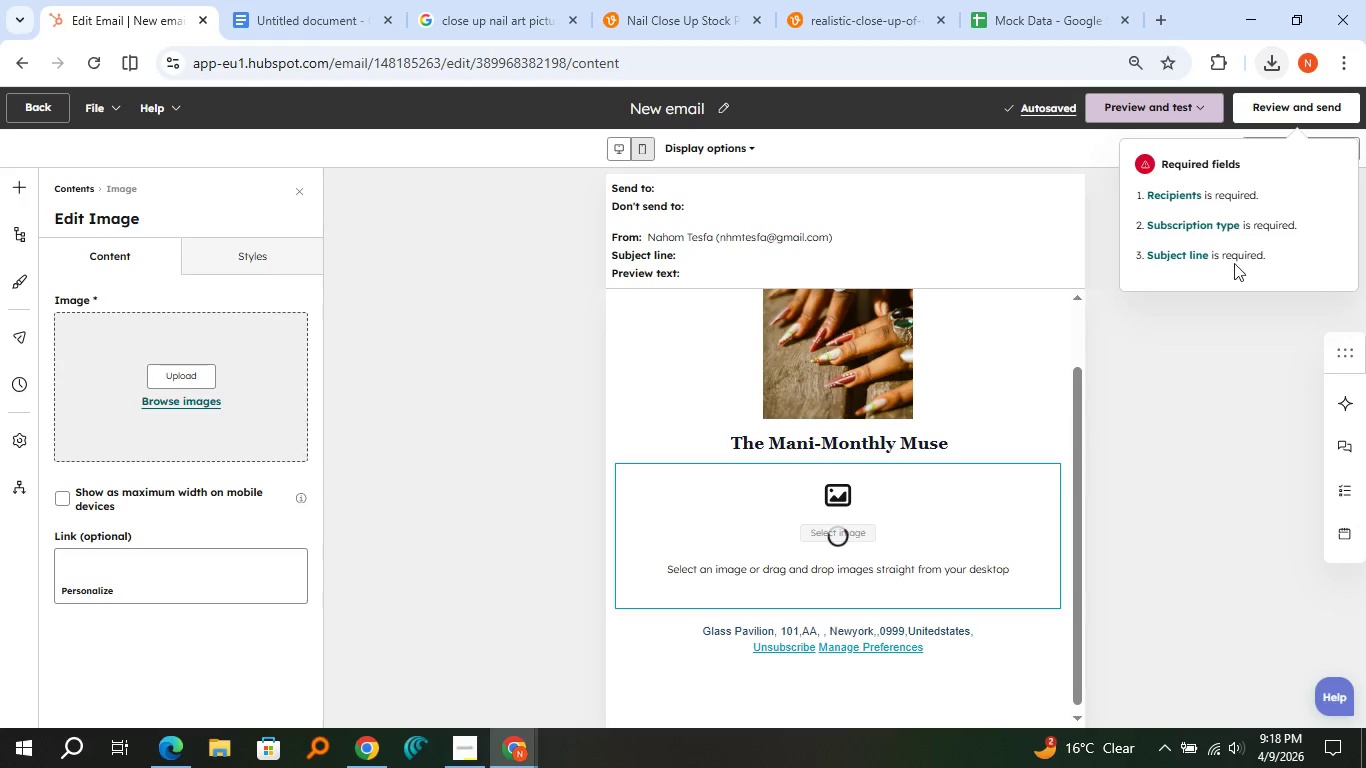 
scroll: coordinate [598, 454], scroll_direction: down, amount: 4.0
 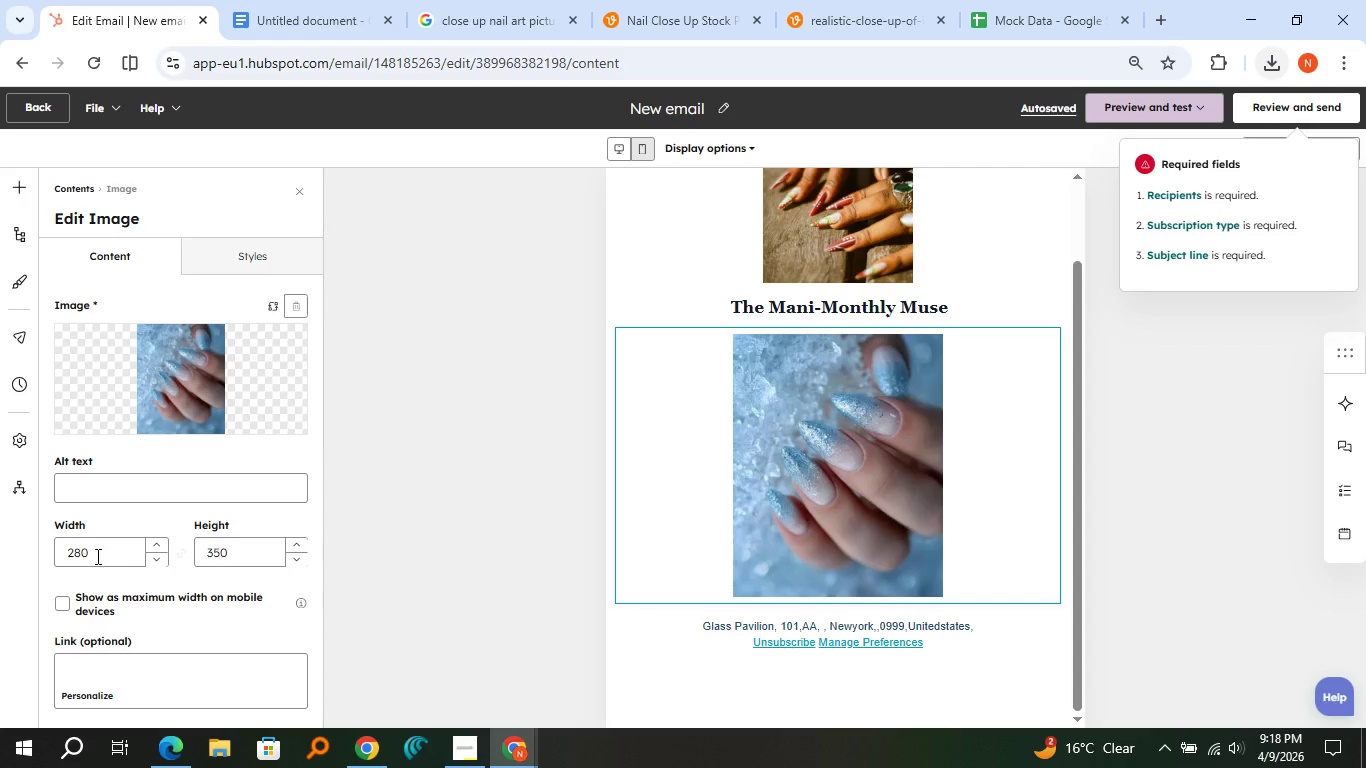 
left_click([76, 553])
 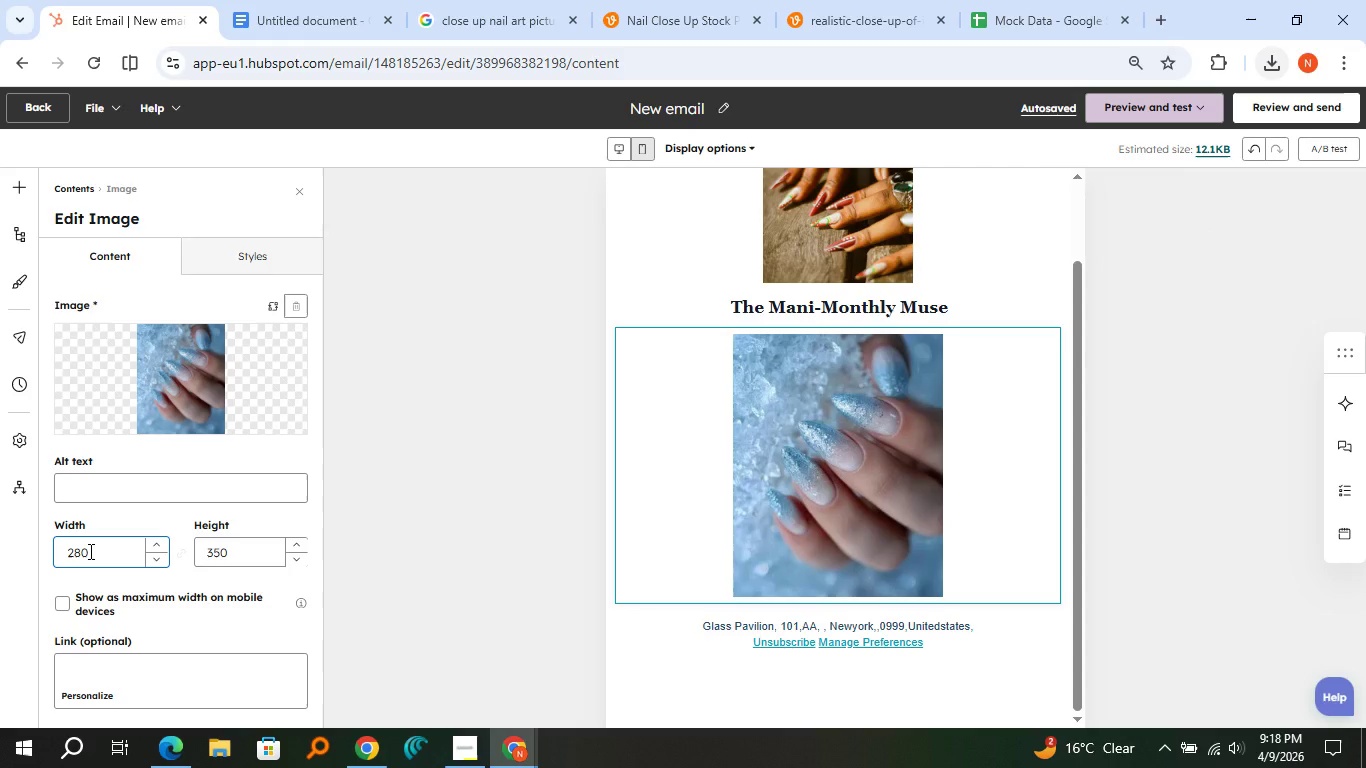 
key(Backspace)
 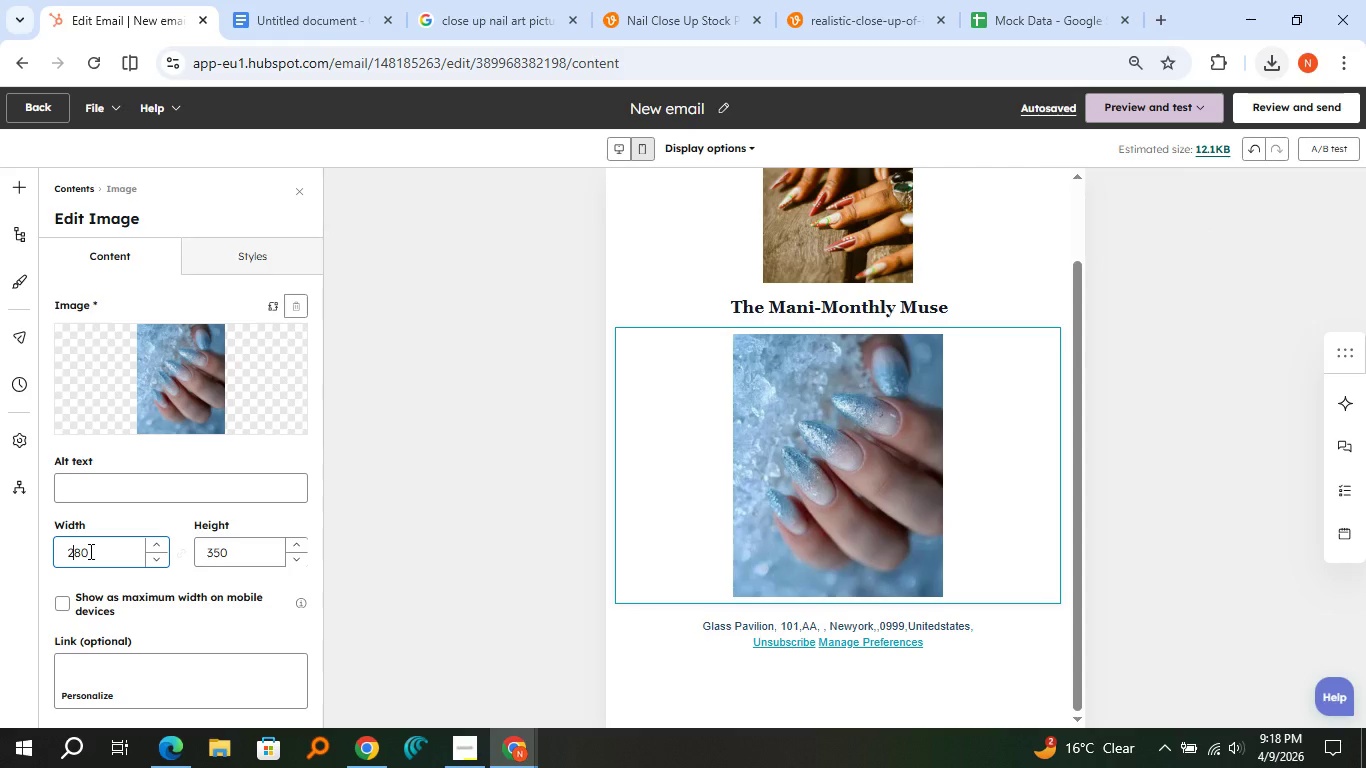 
key(1)
 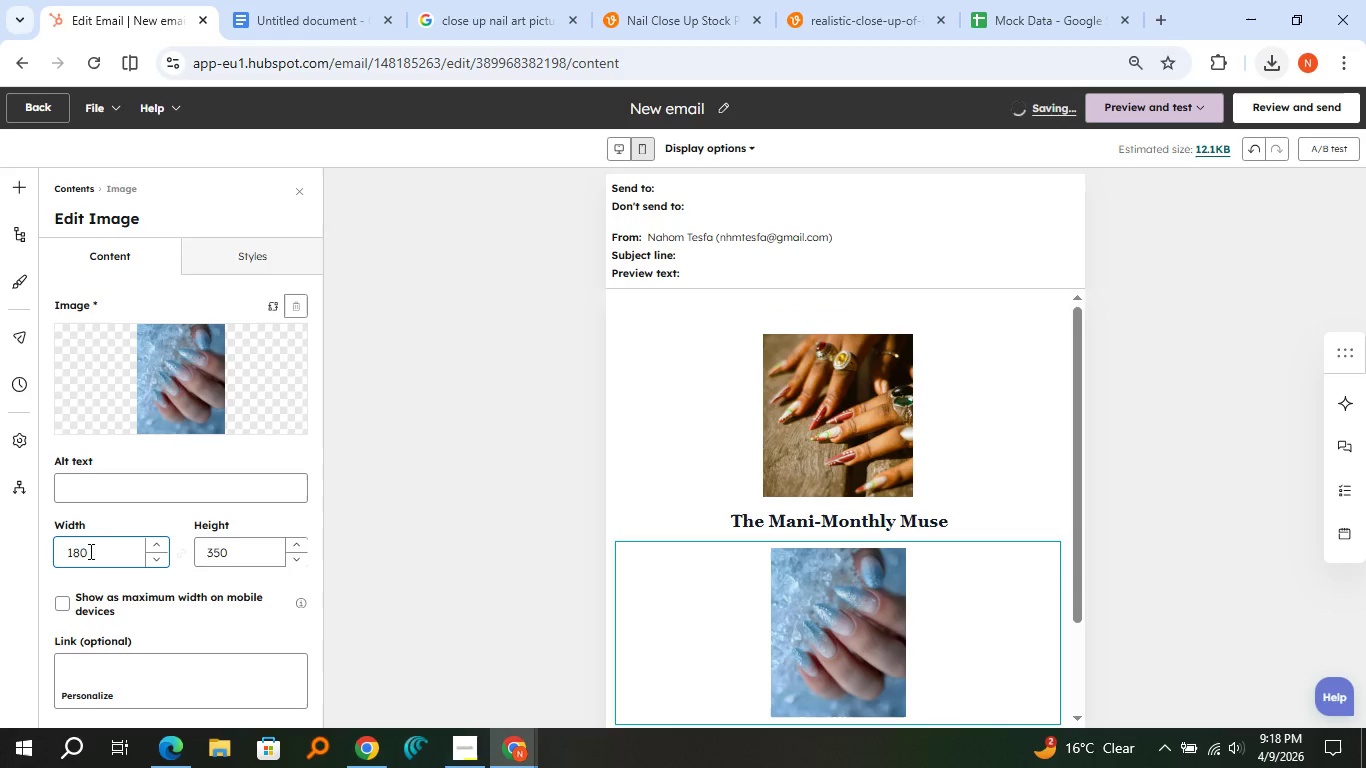 
left_click([216, 554])
 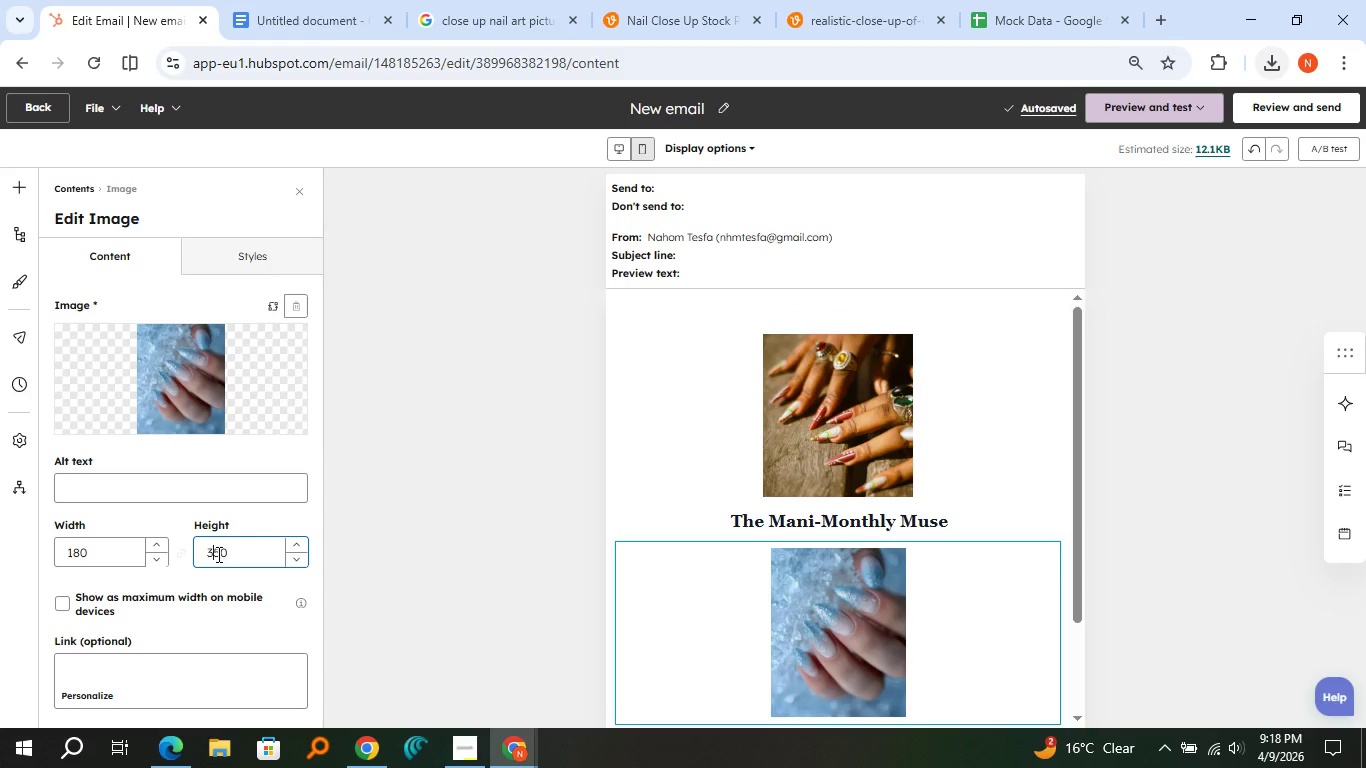 
key(Backspace)
 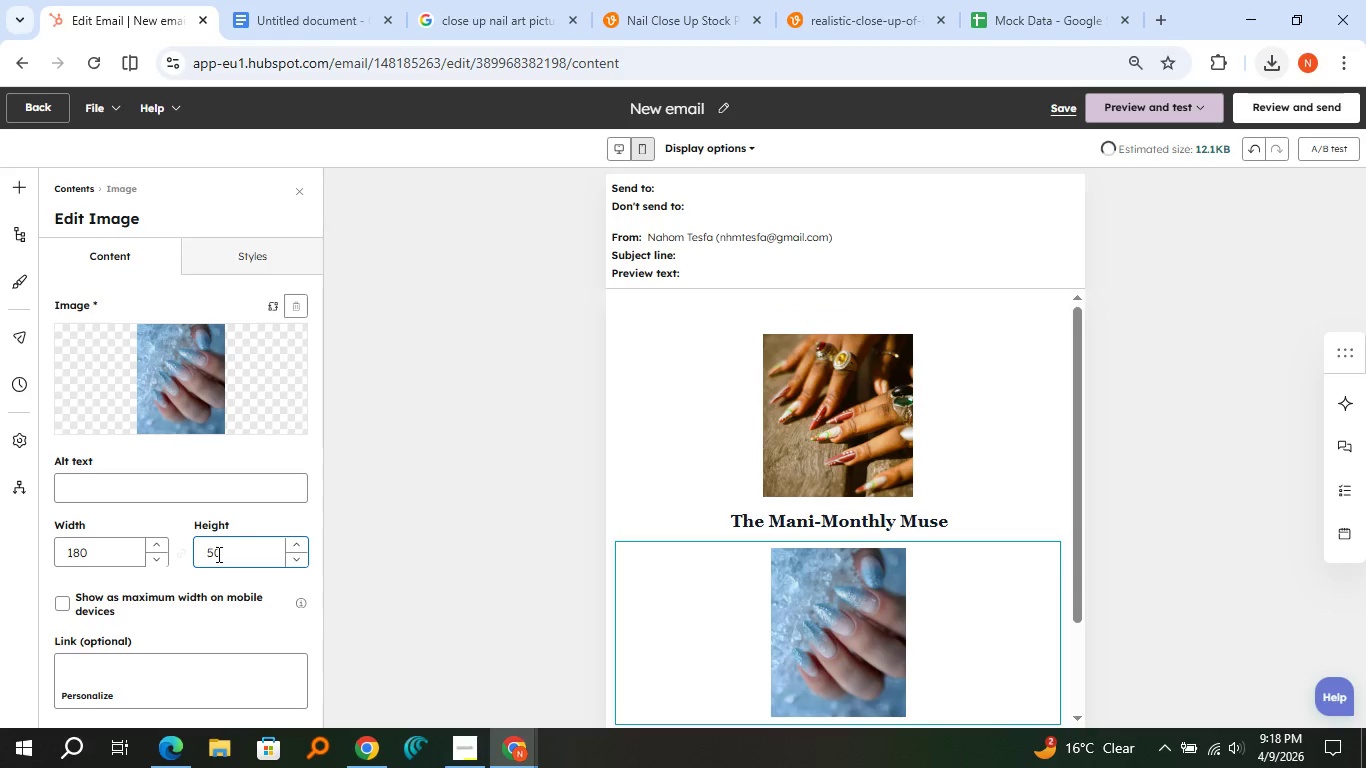 
key(2)
 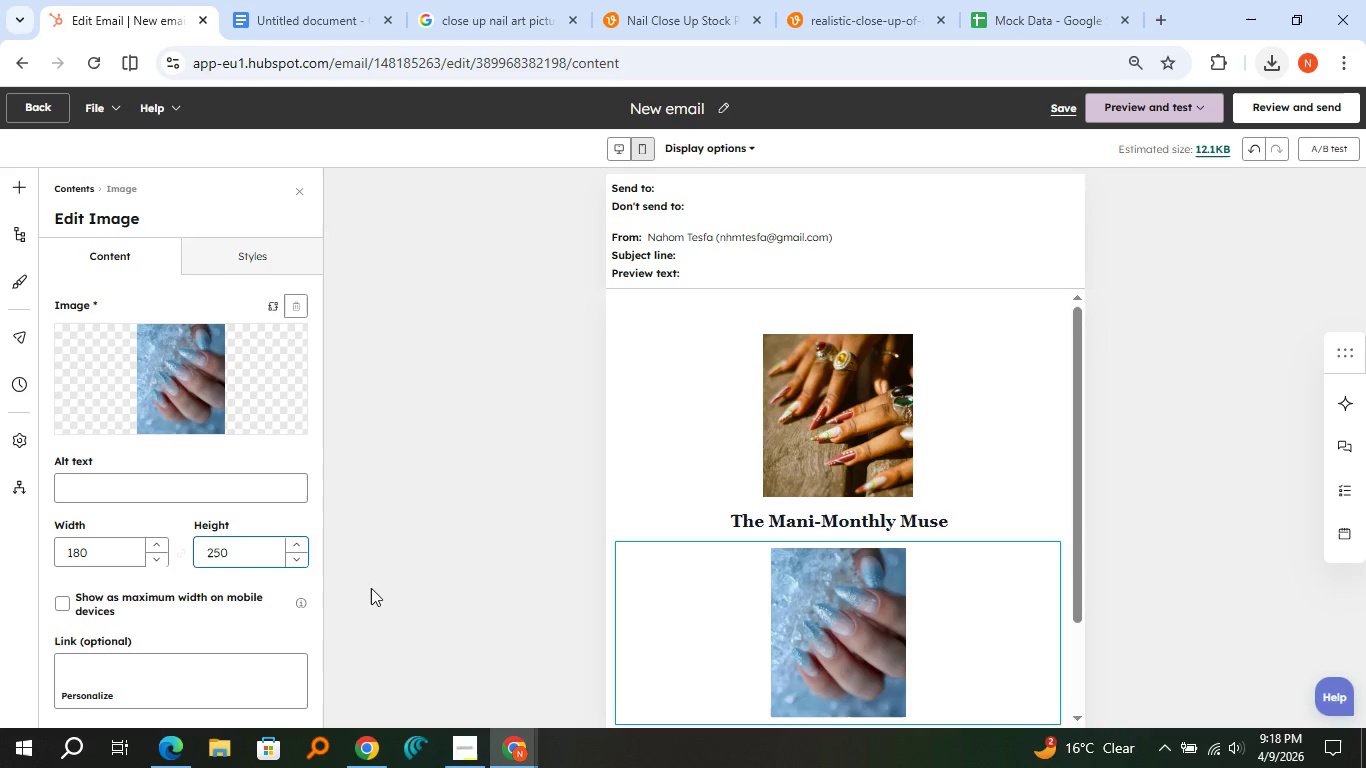 
left_click([392, 590])
 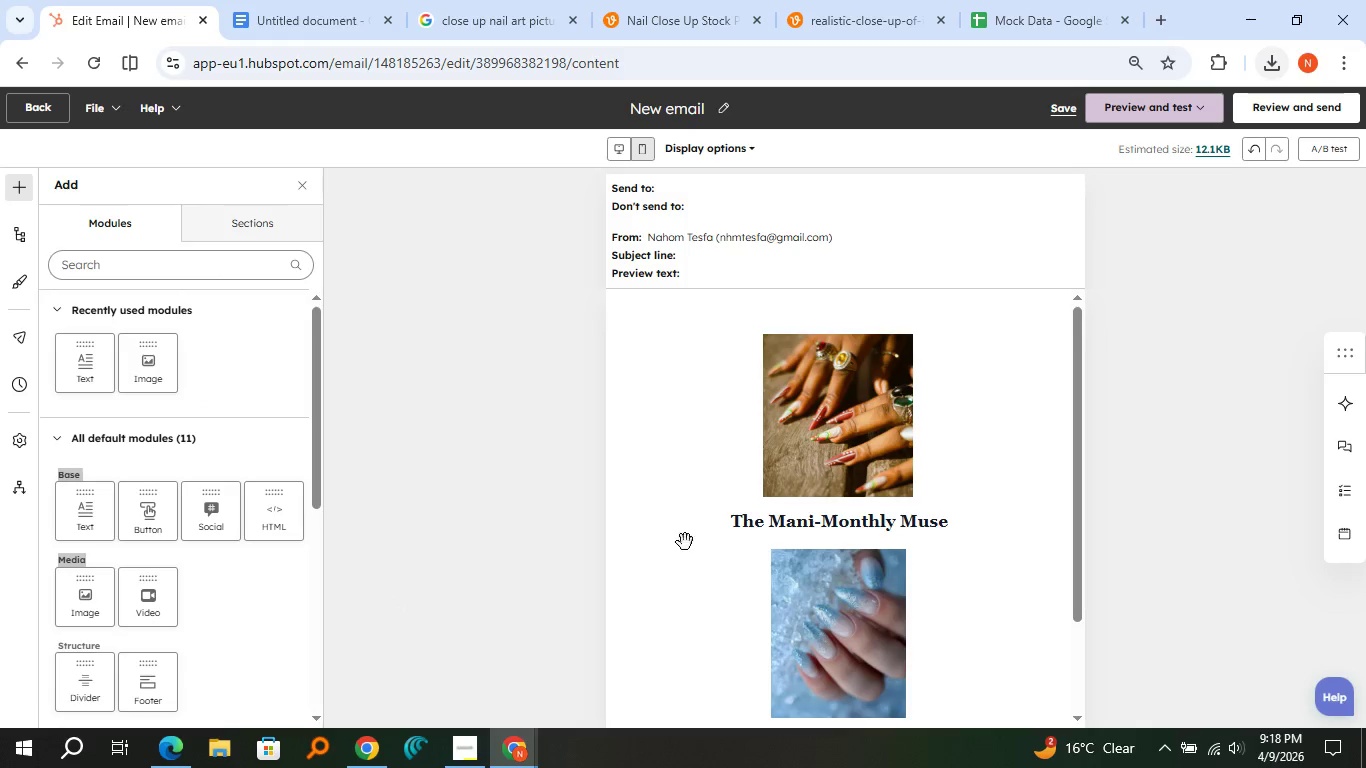 
left_click([787, 601])
 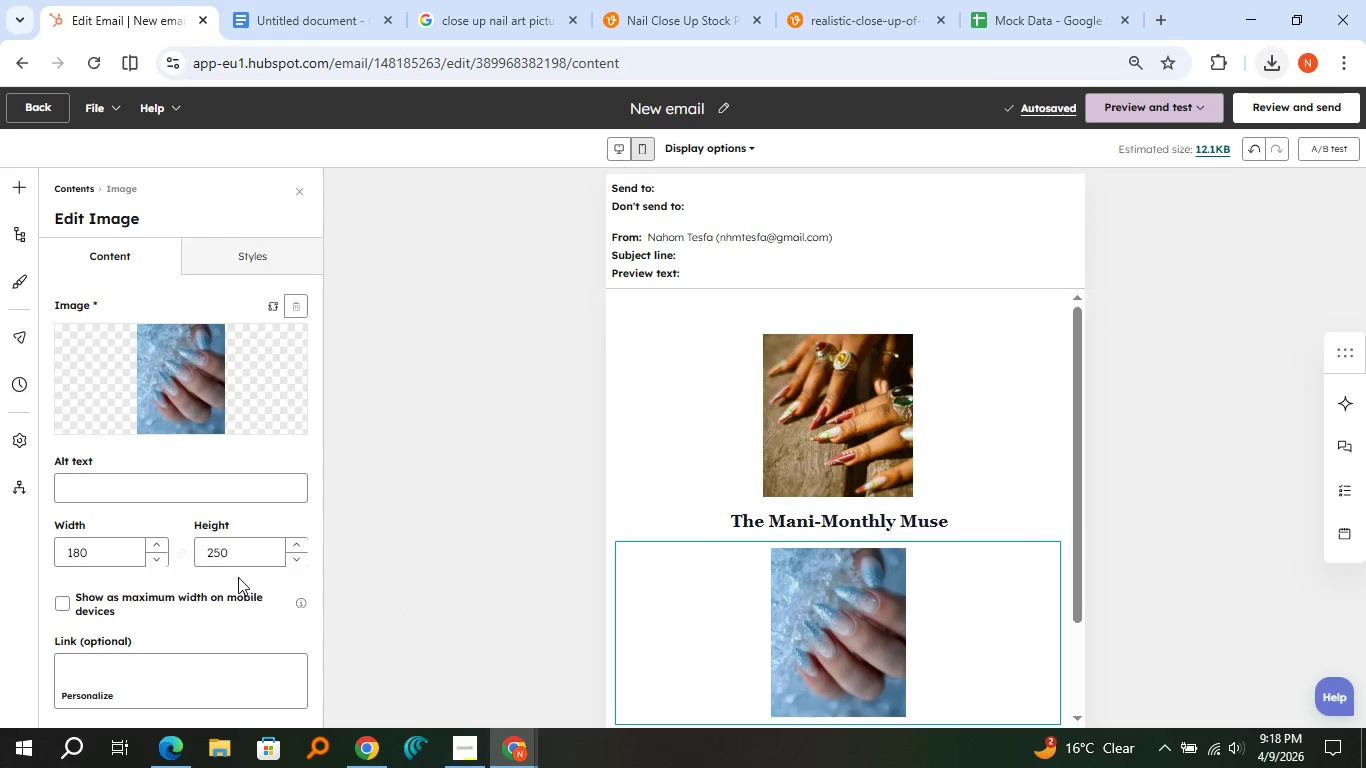 
scroll: coordinate [872, 566], scroll_direction: down, amount: 4.0
 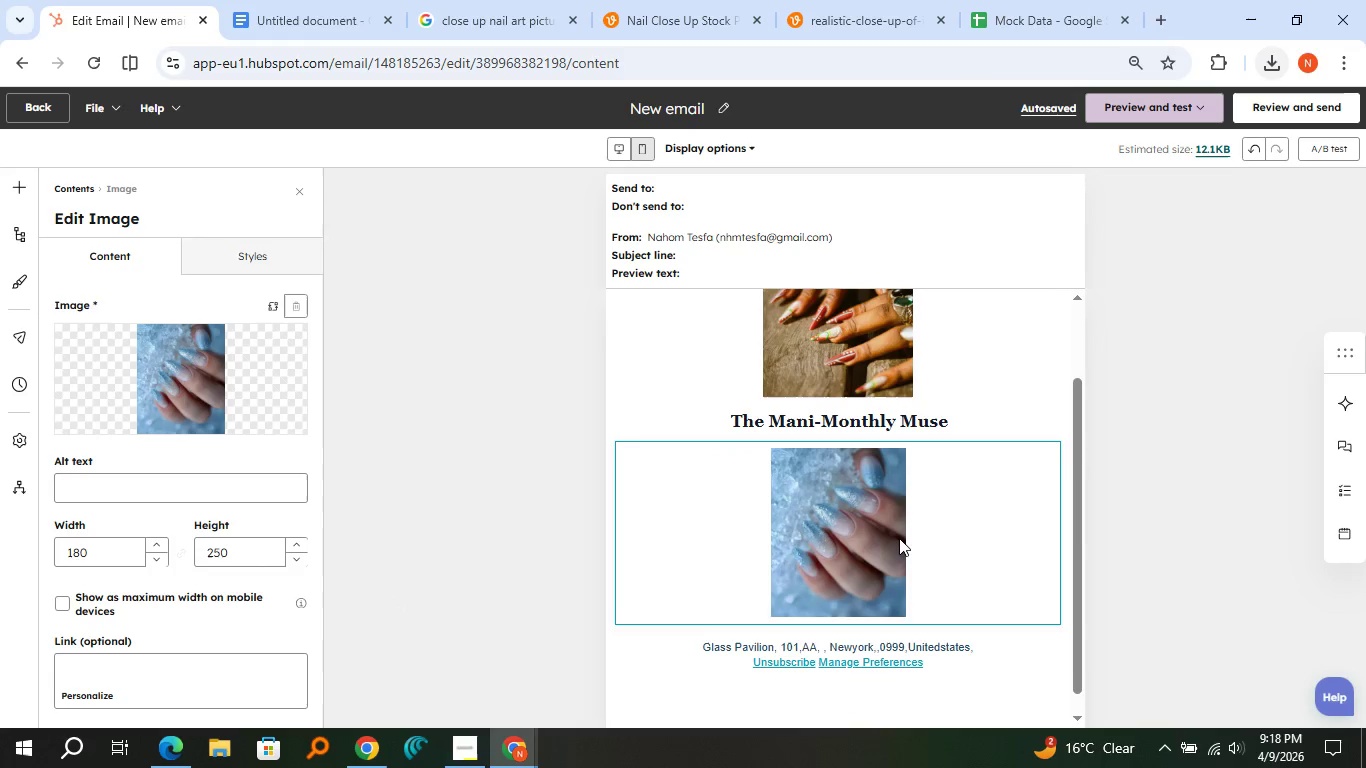 
scroll: coordinate [899, 538], scroll_direction: up, amount: 1.0
 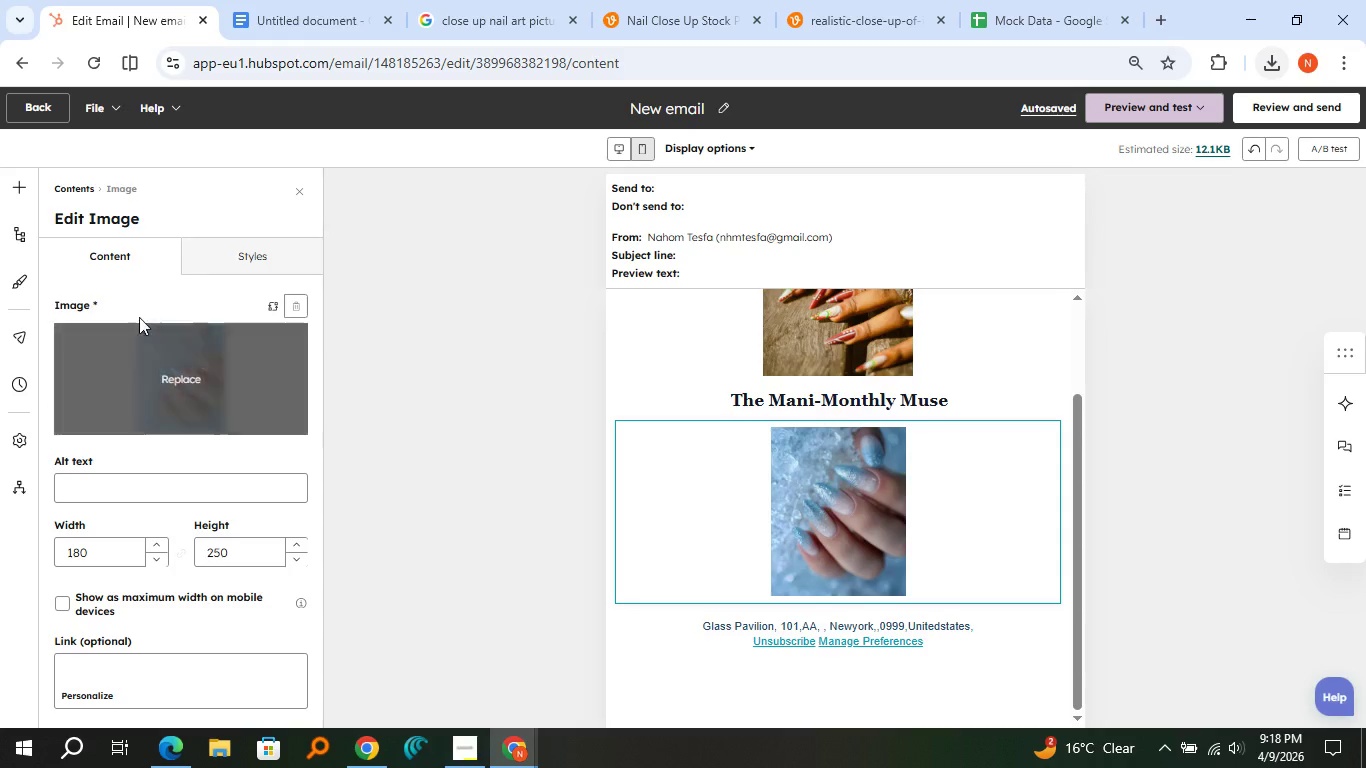 
left_click([213, 257])
 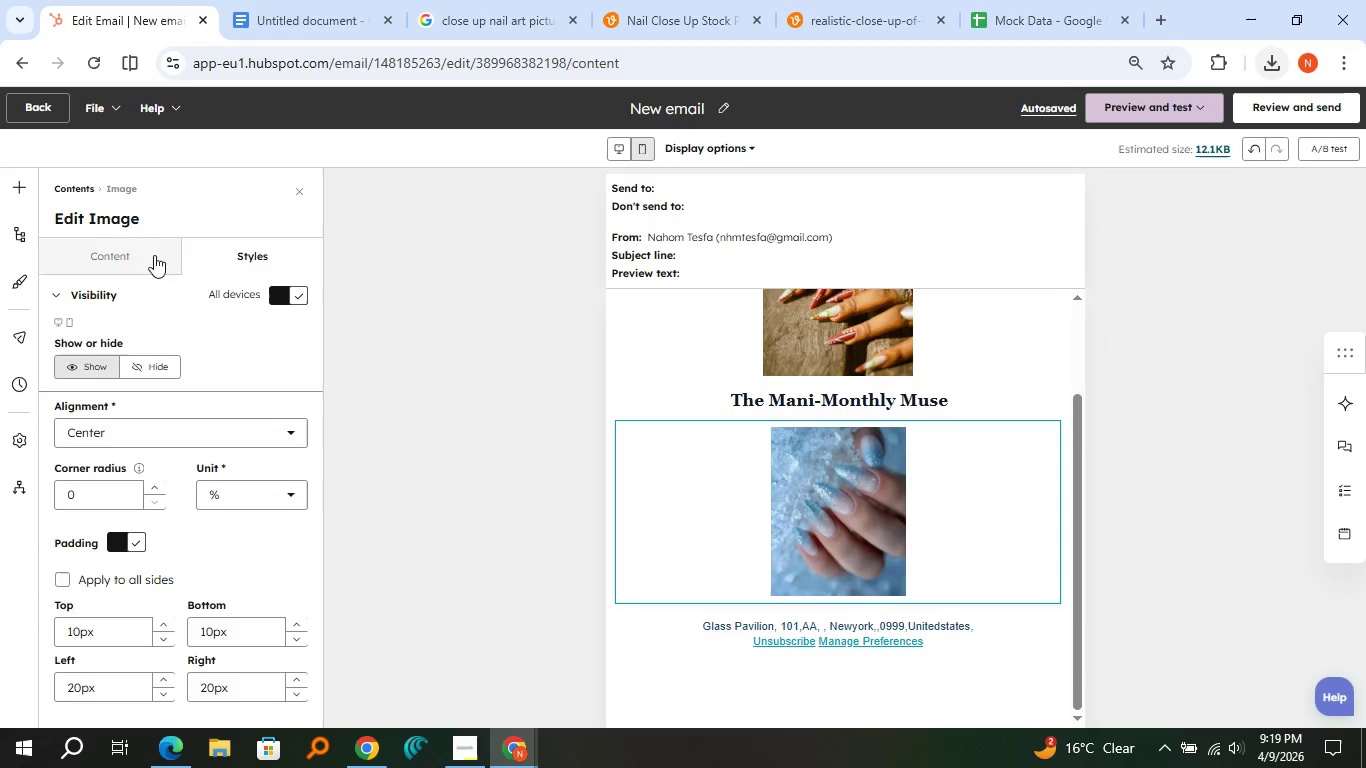 
left_click([135, 244])
 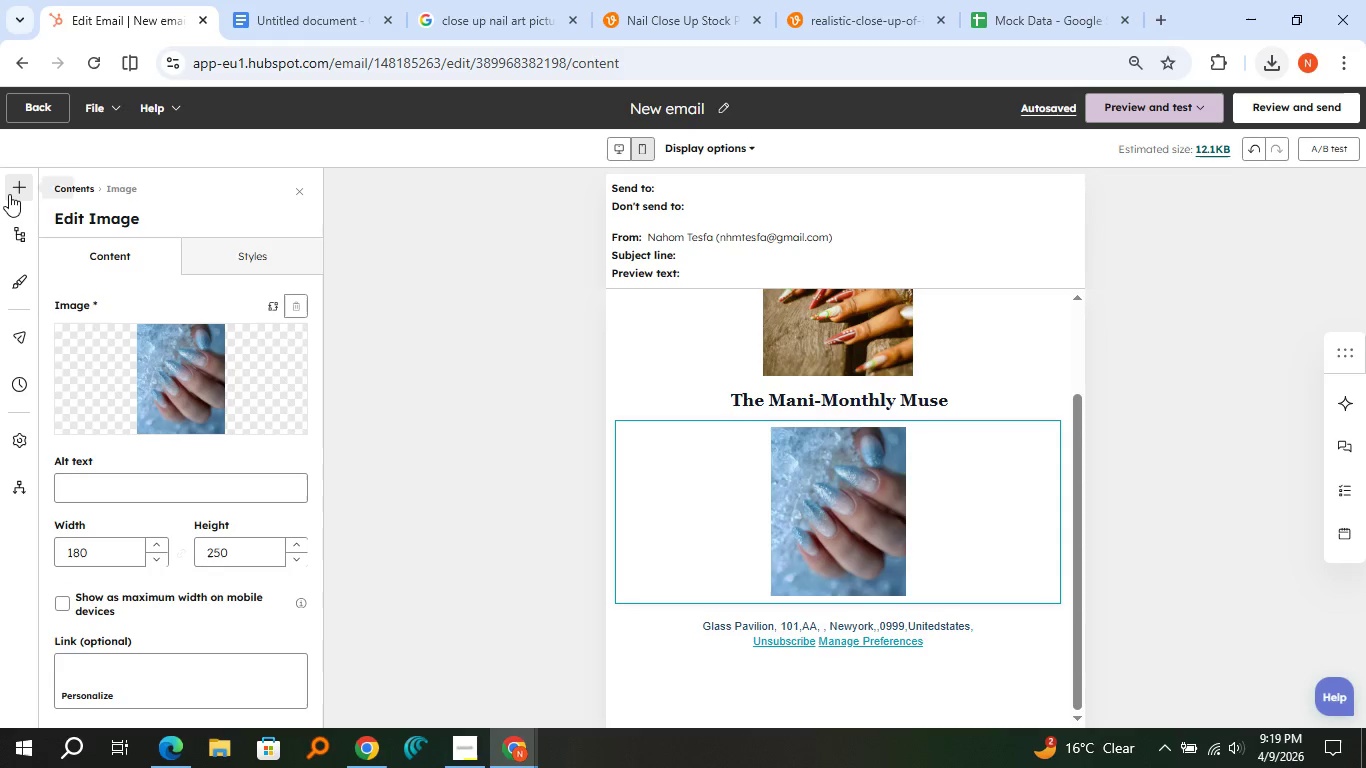 
left_click([9, 194])
 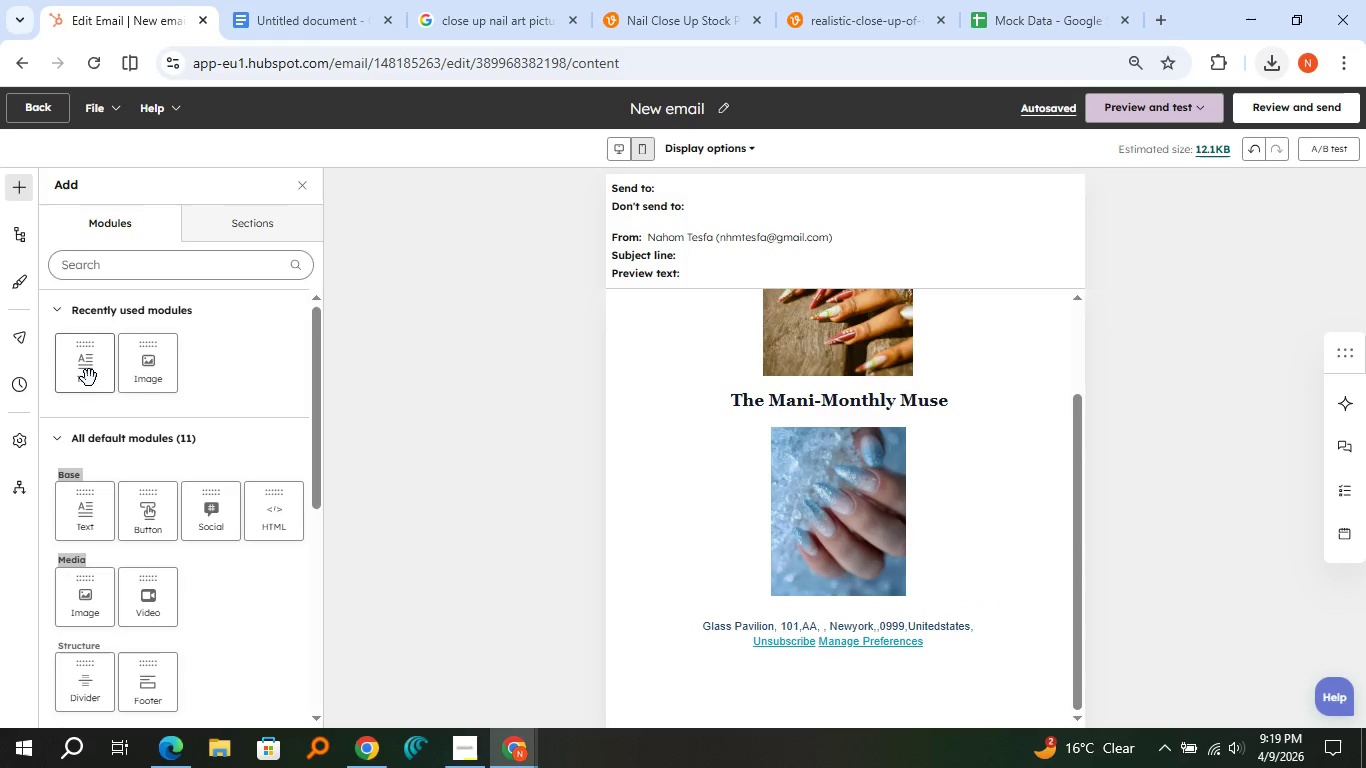 
left_click_drag(start_coordinate=[89, 378], to_coordinate=[789, 595])
 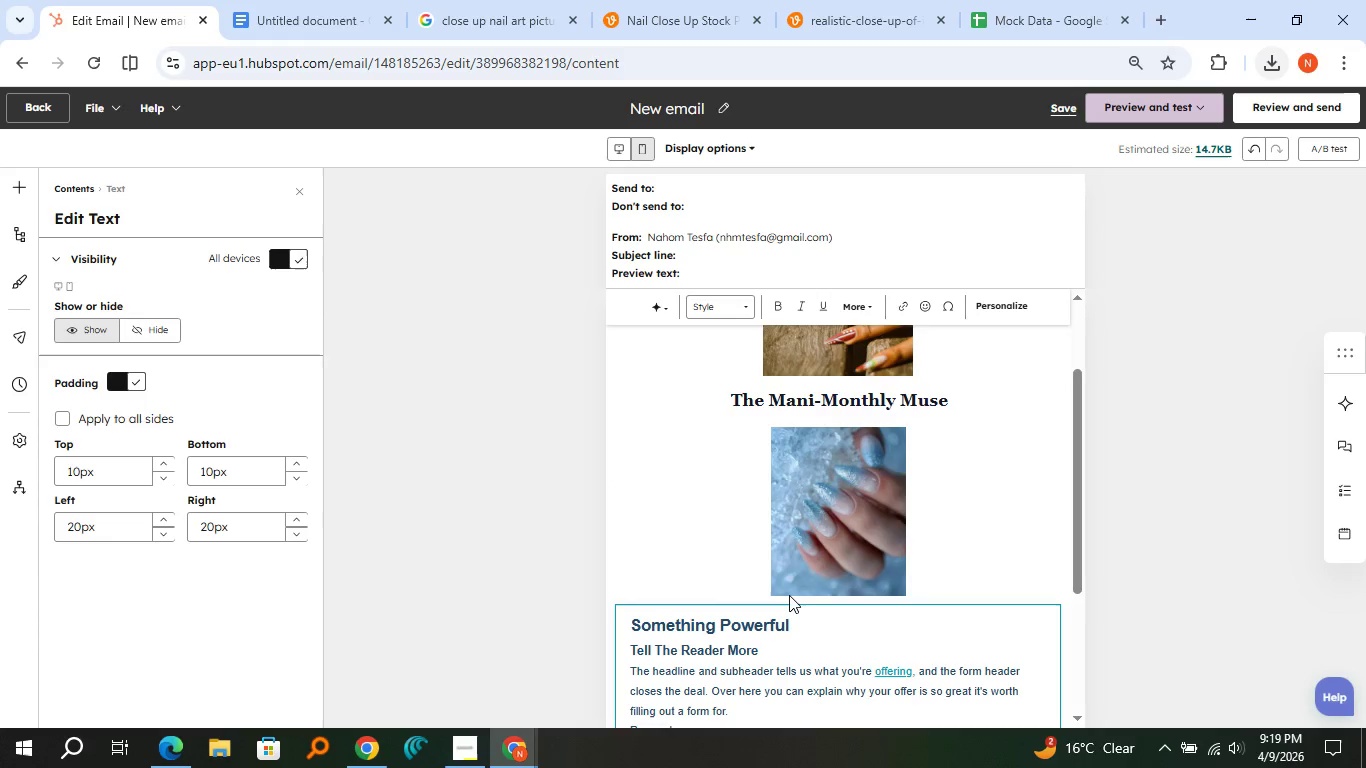 
scroll: coordinate [791, 610], scroll_direction: down, amount: 2.0
 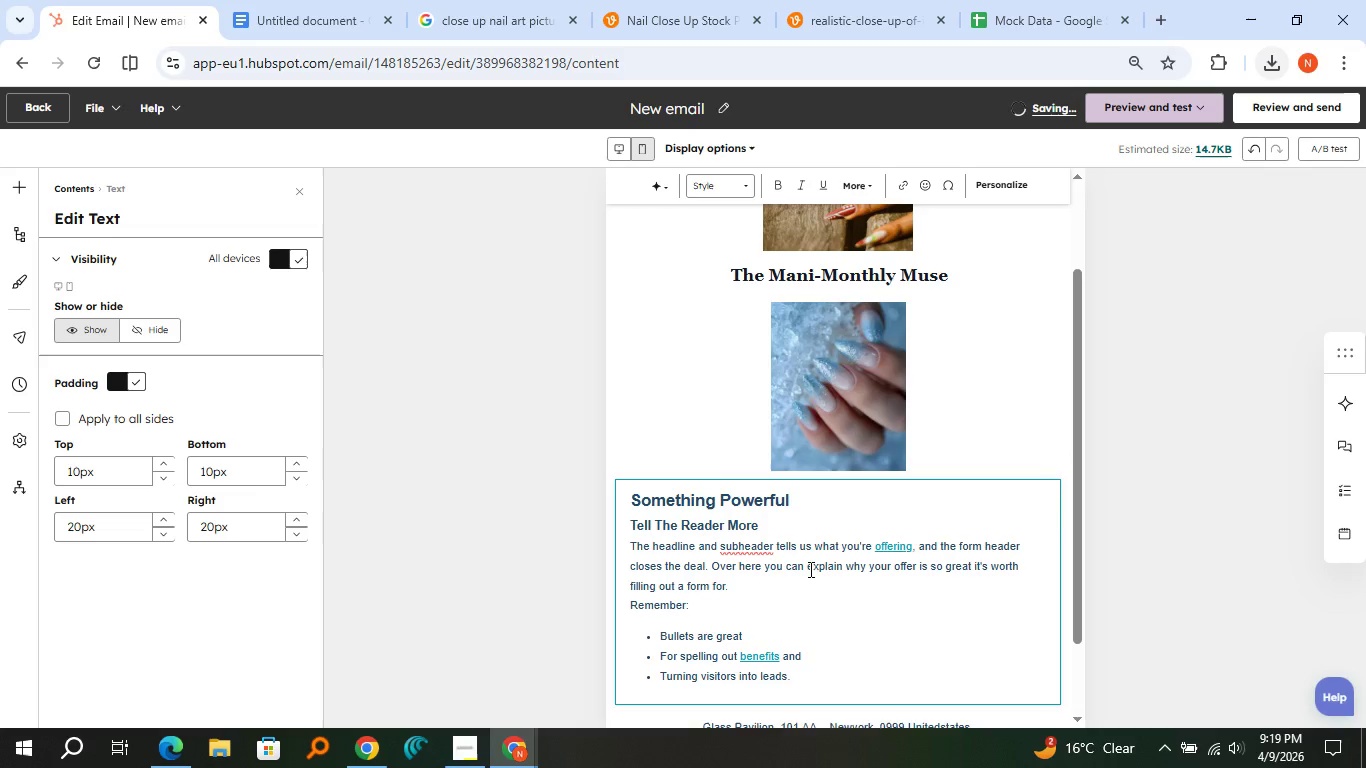 
left_click([809, 569])
 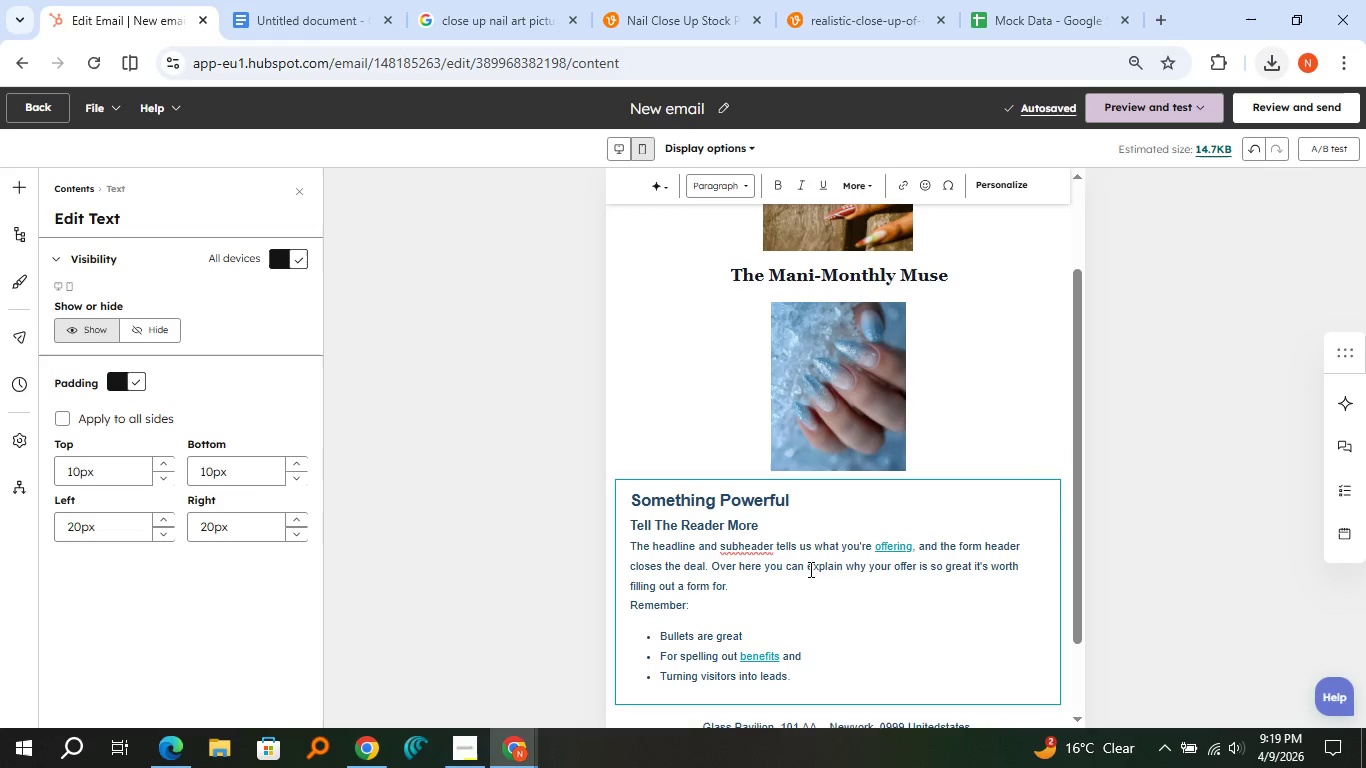 
key(Control+A)
 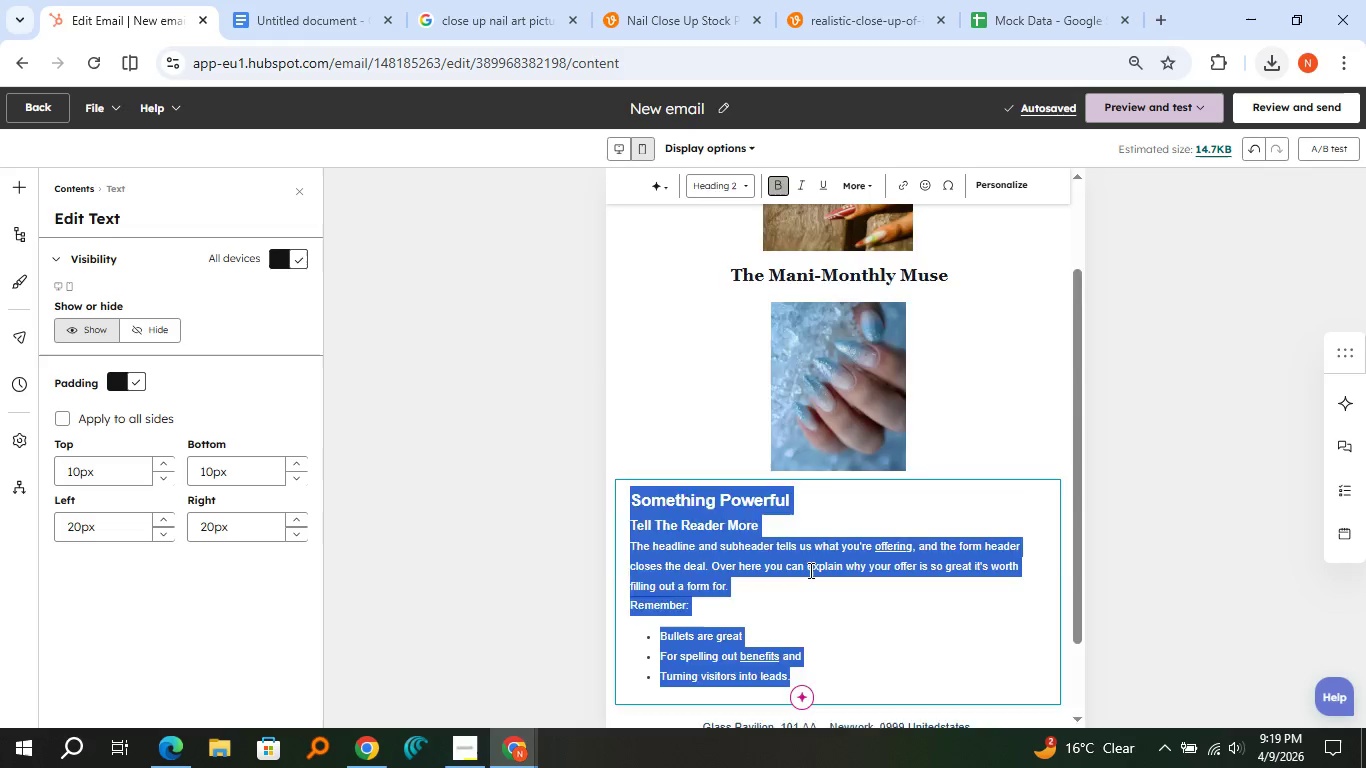 
key(Backspace)
 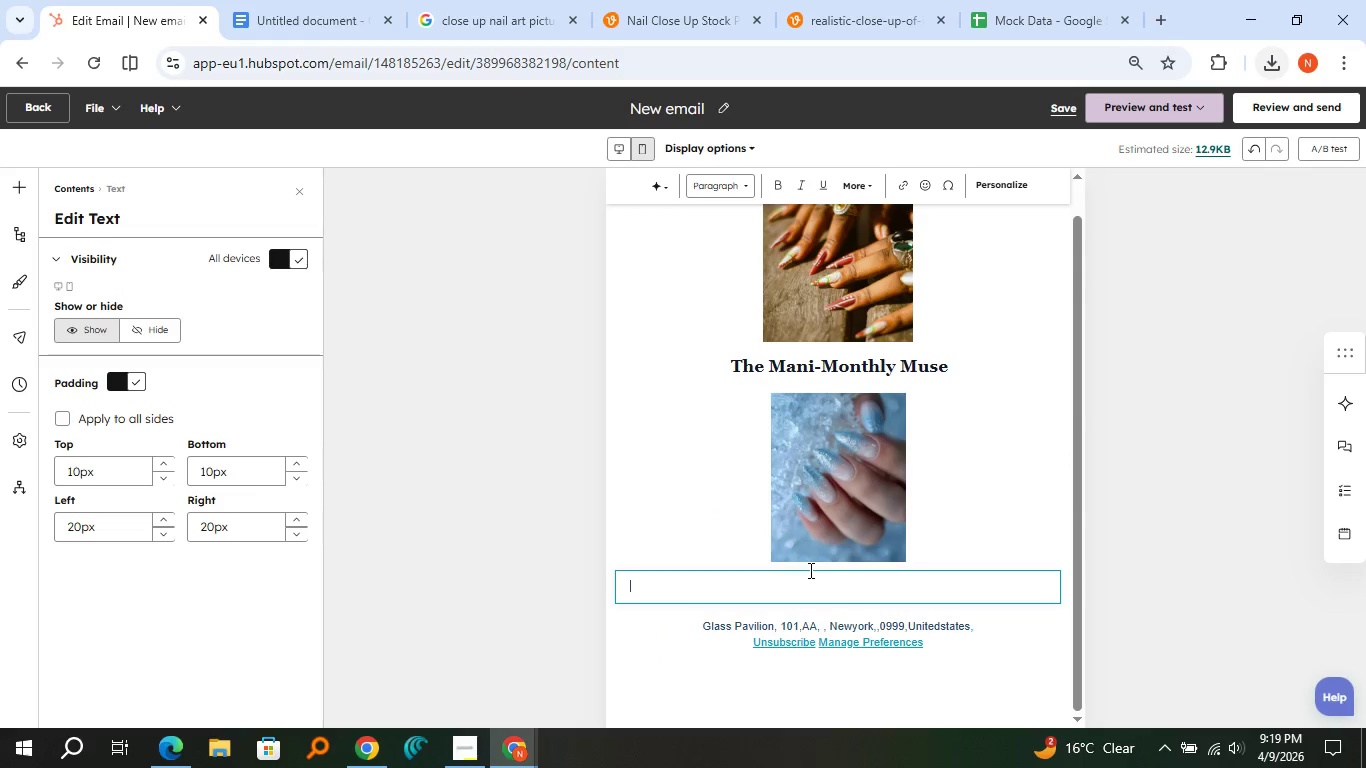 
type(Set of the month)
 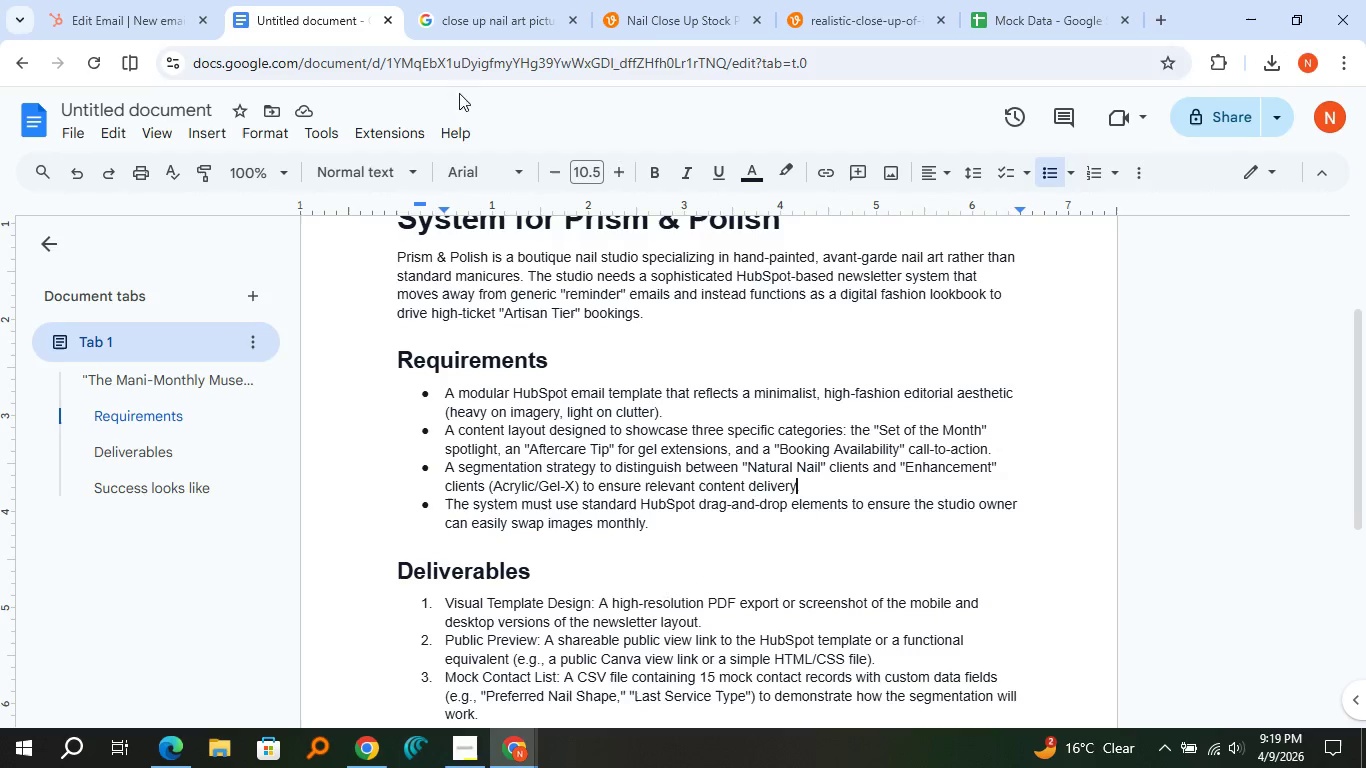 
wait(15.03)
 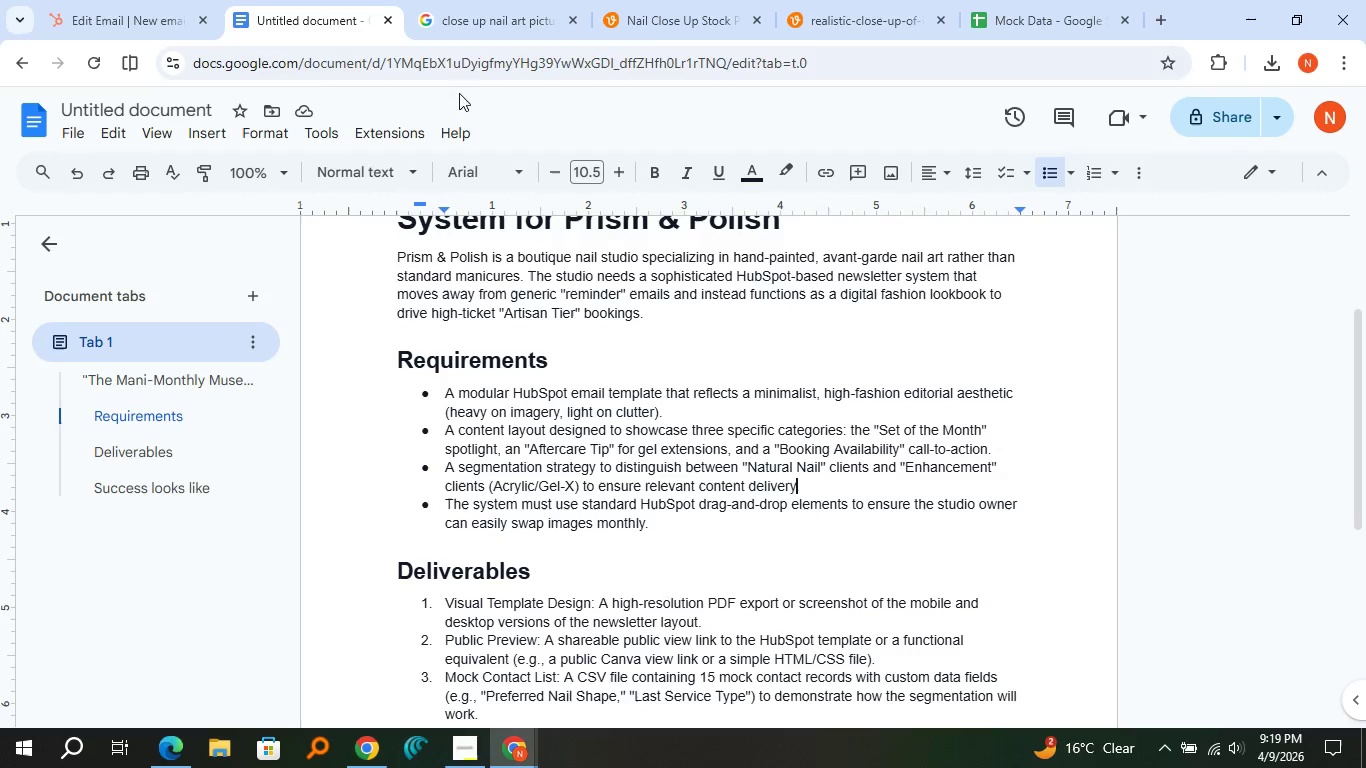 
left_click([749, 19])
 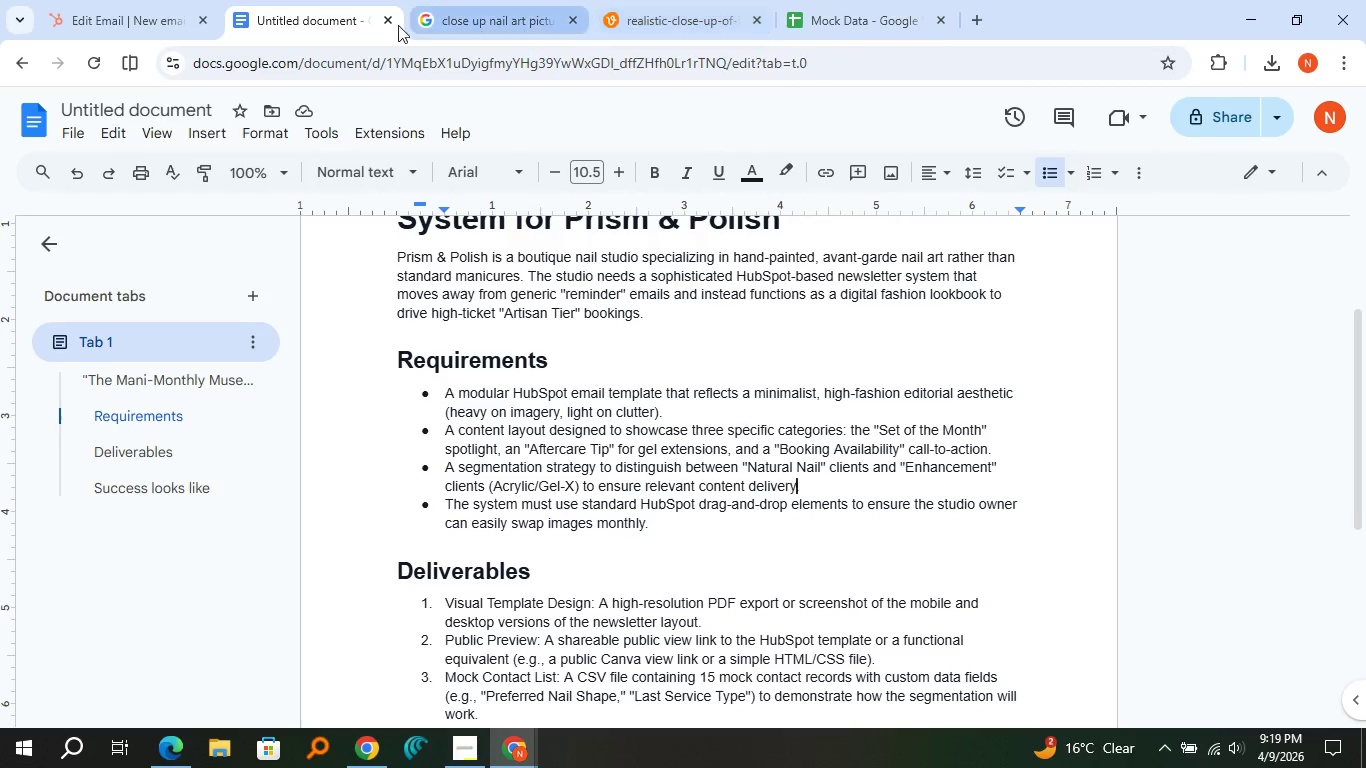 
left_click([172, 2])
 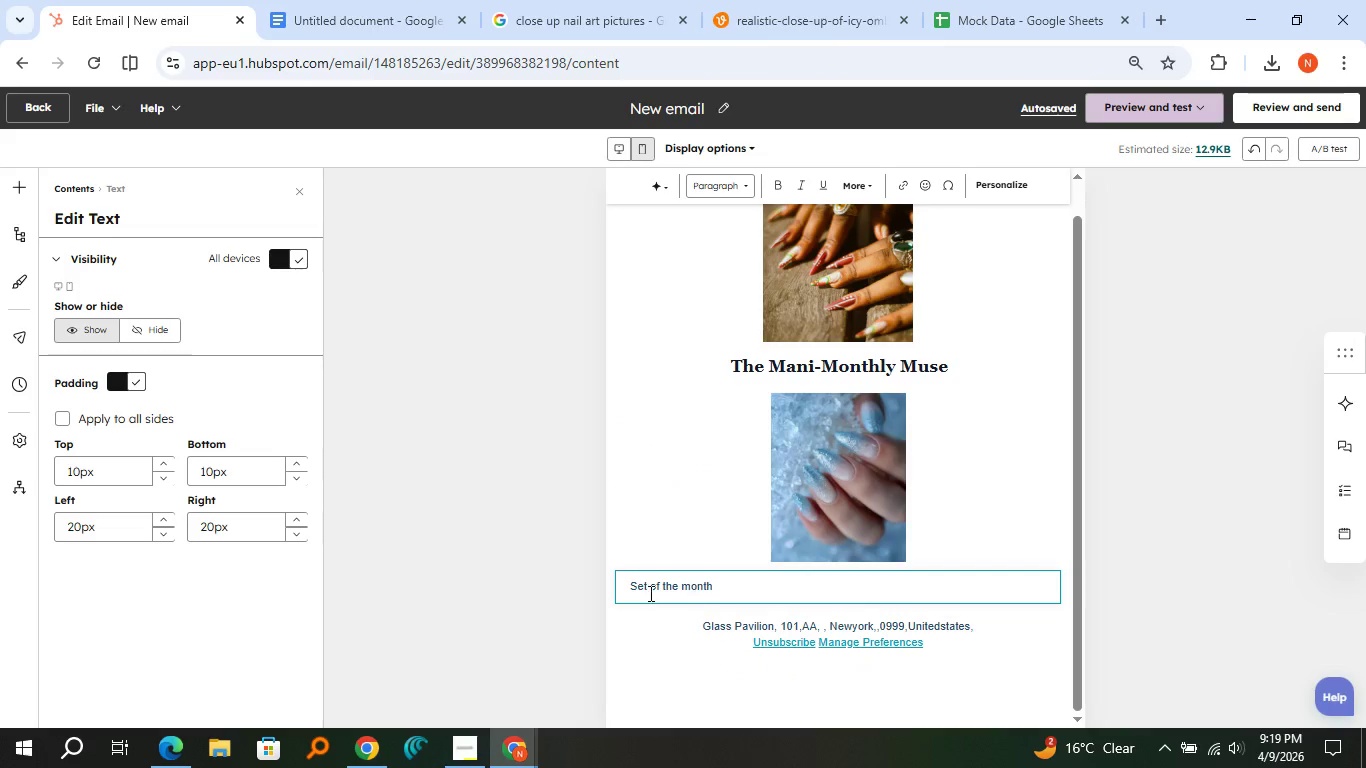 
left_click([633, 585])
 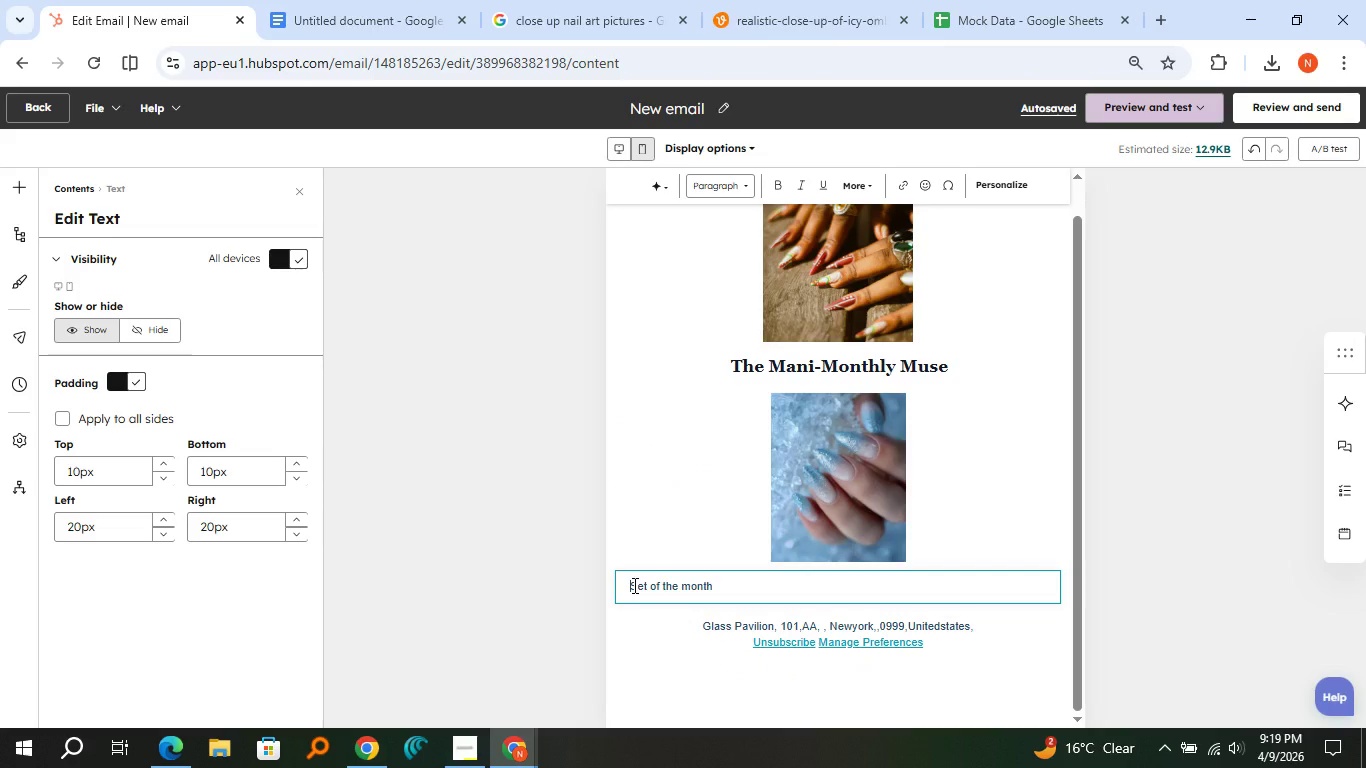 
key(Tab)
 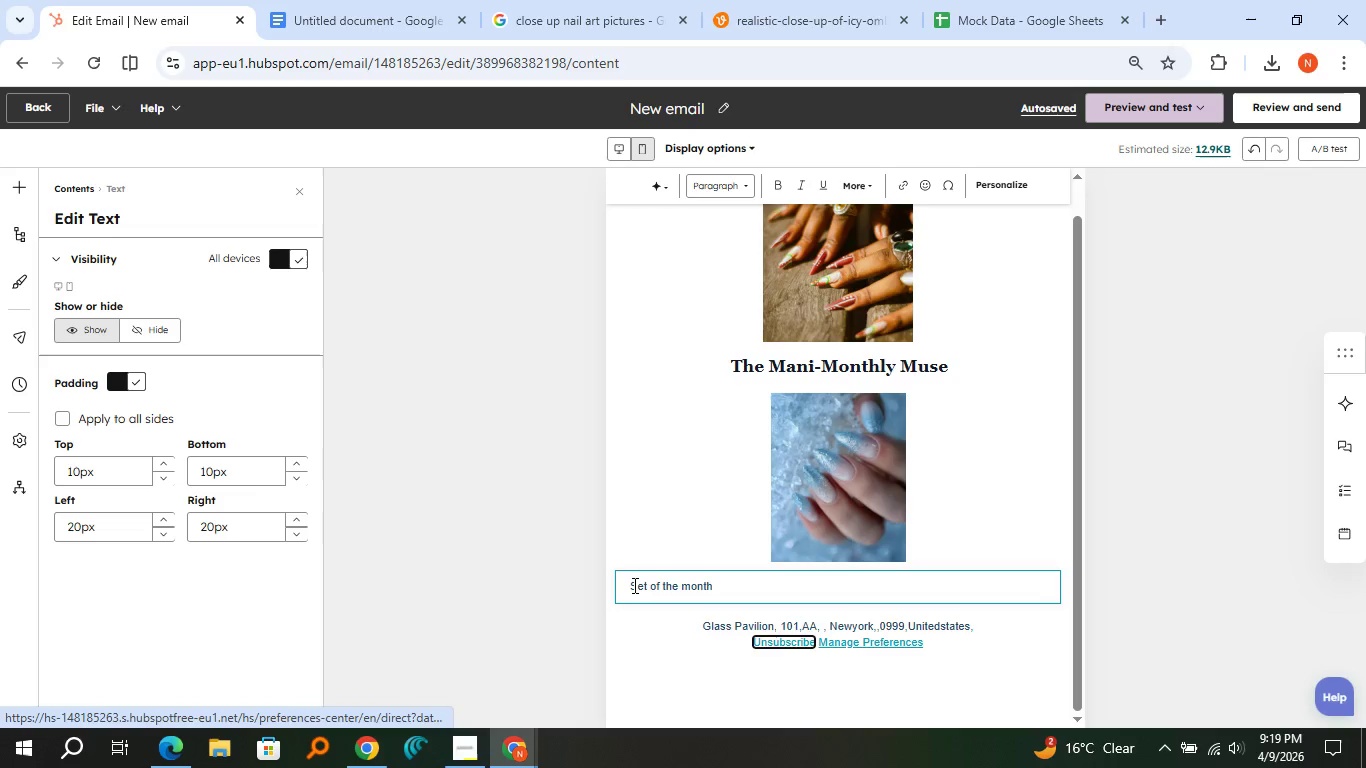 
left_click([633, 585])
 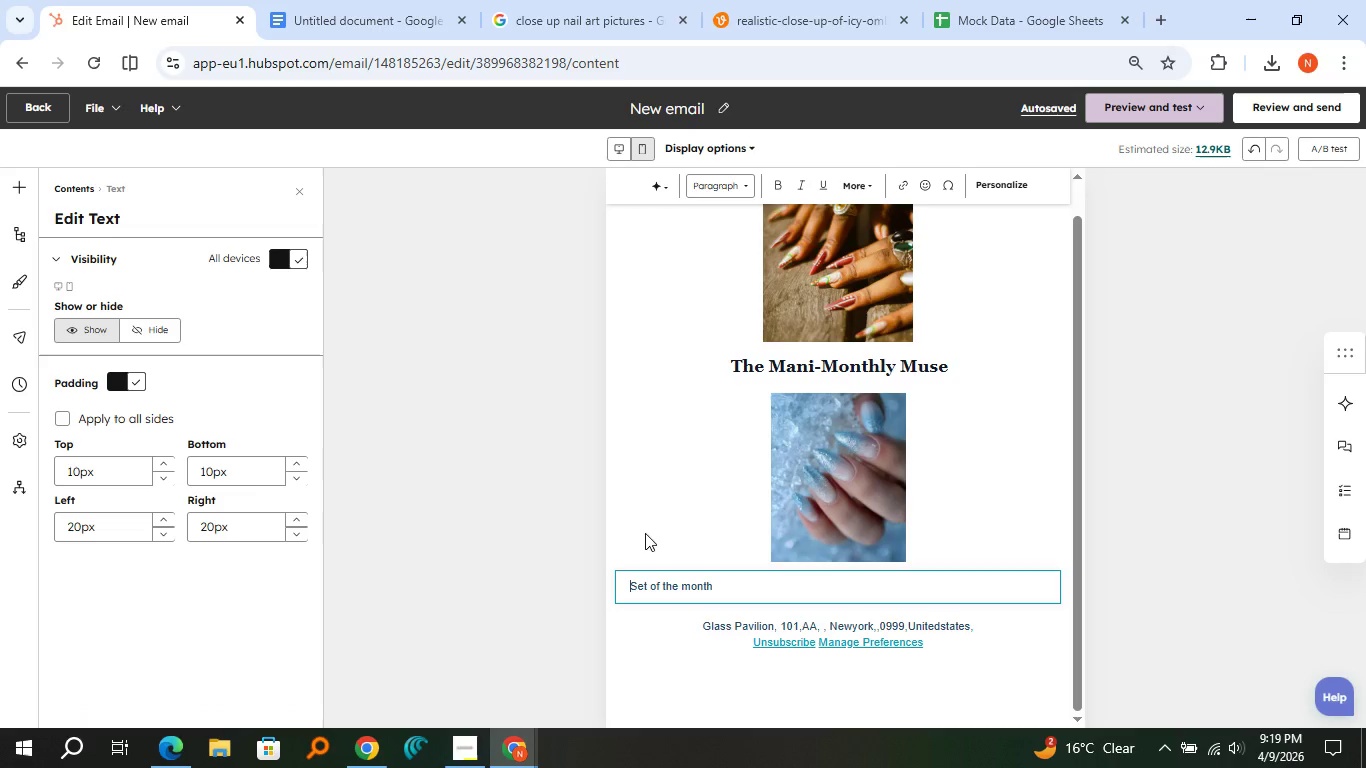 
left_click([721, 192])
 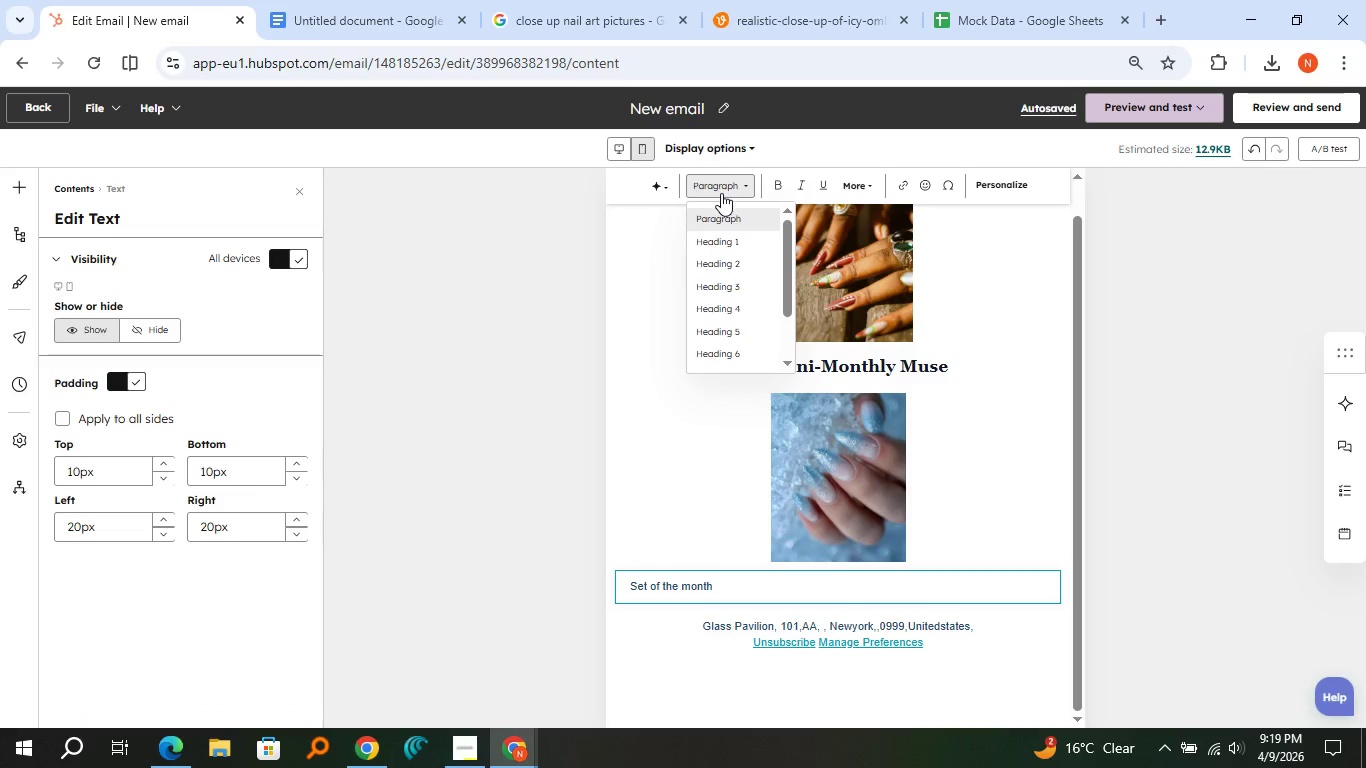 
left_click([721, 237])
 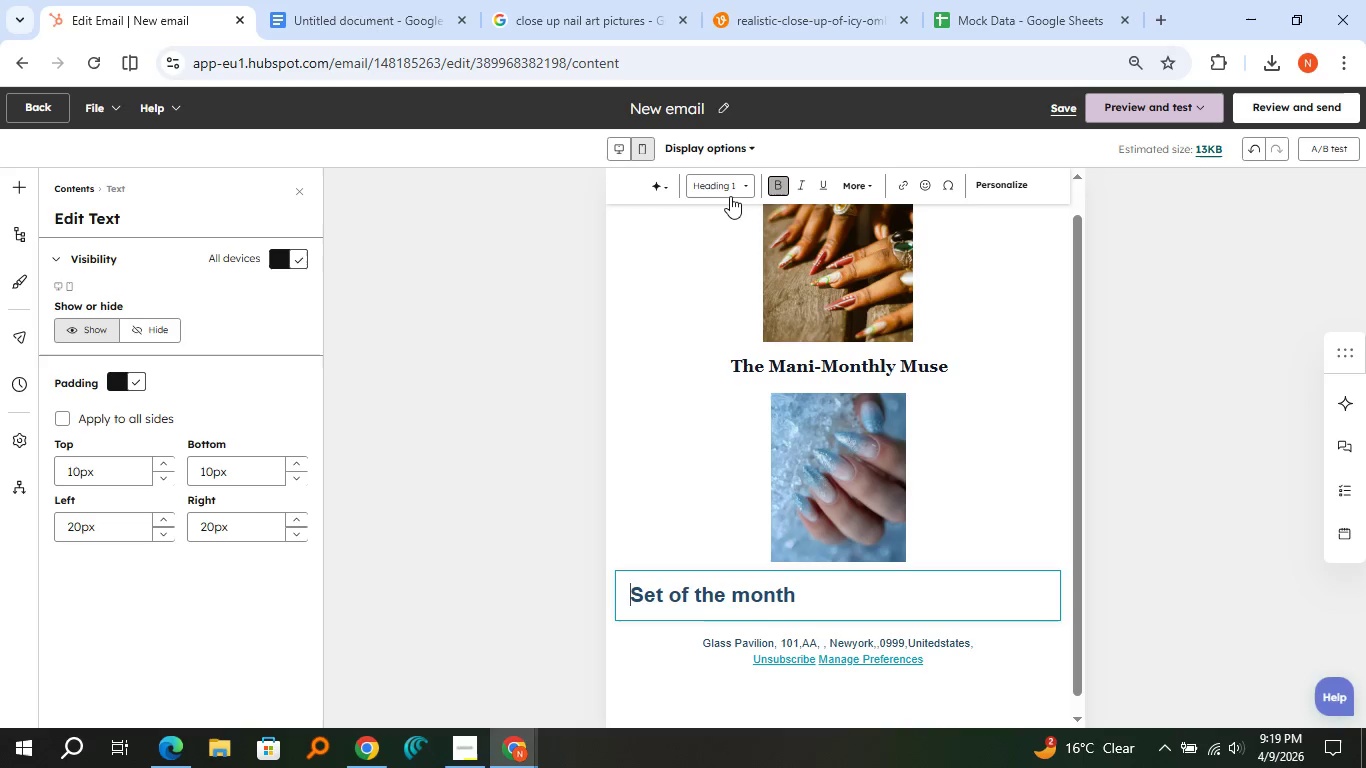 
left_click([728, 189])
 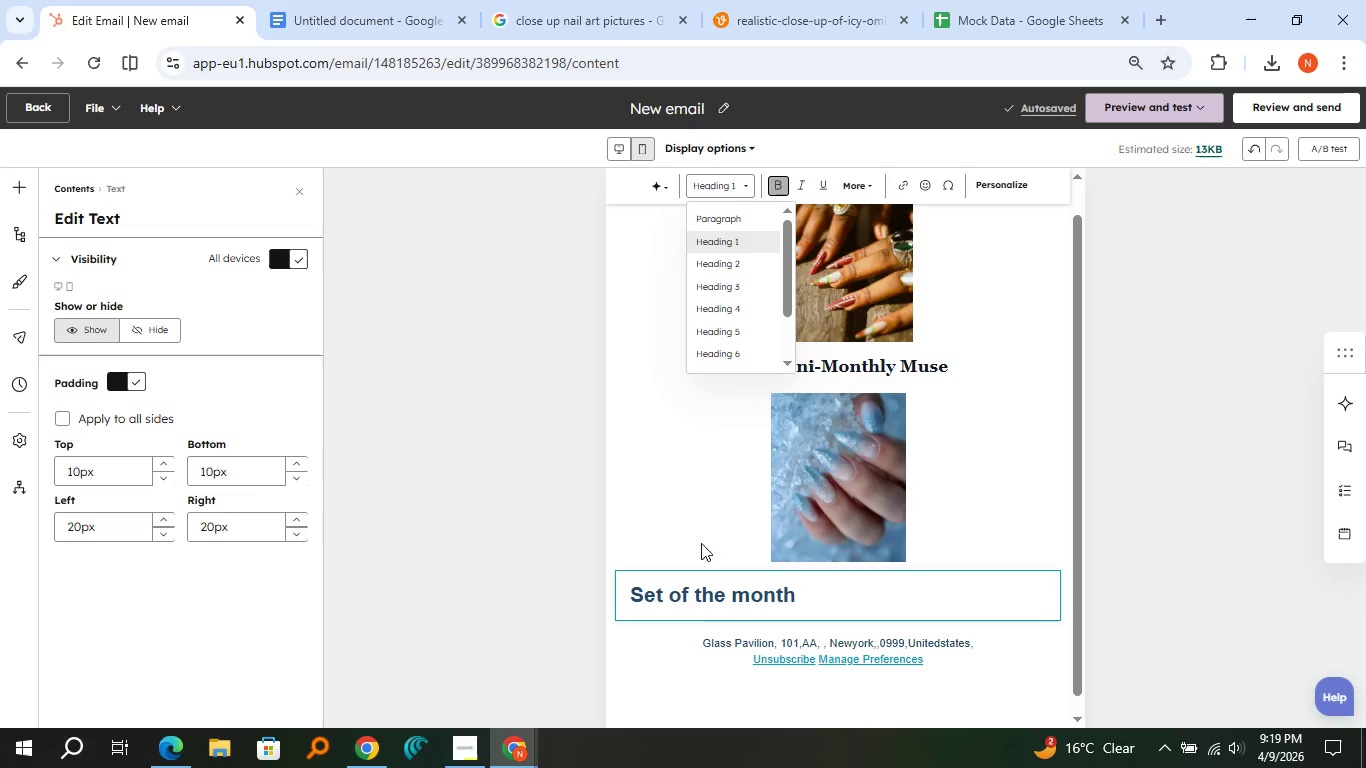 
left_click([705, 612])
 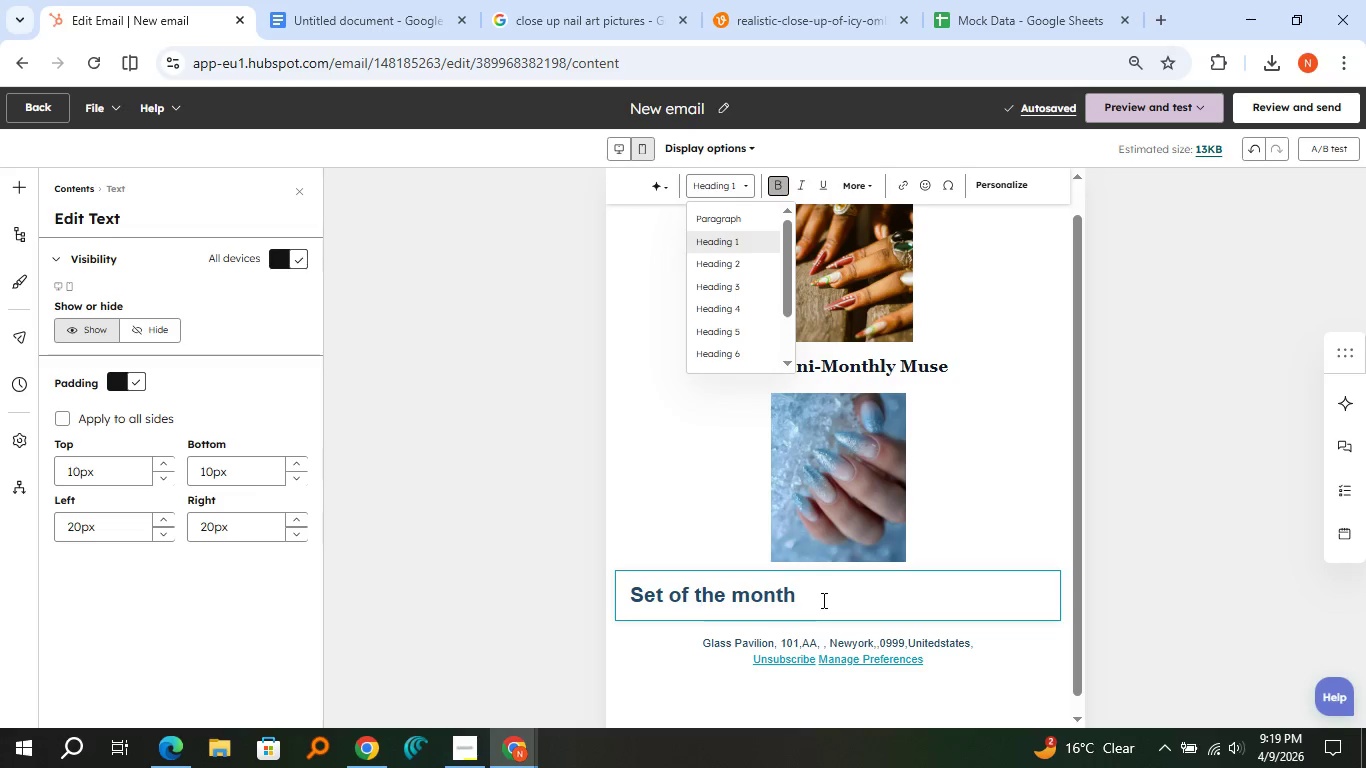 
left_click([822, 600])
 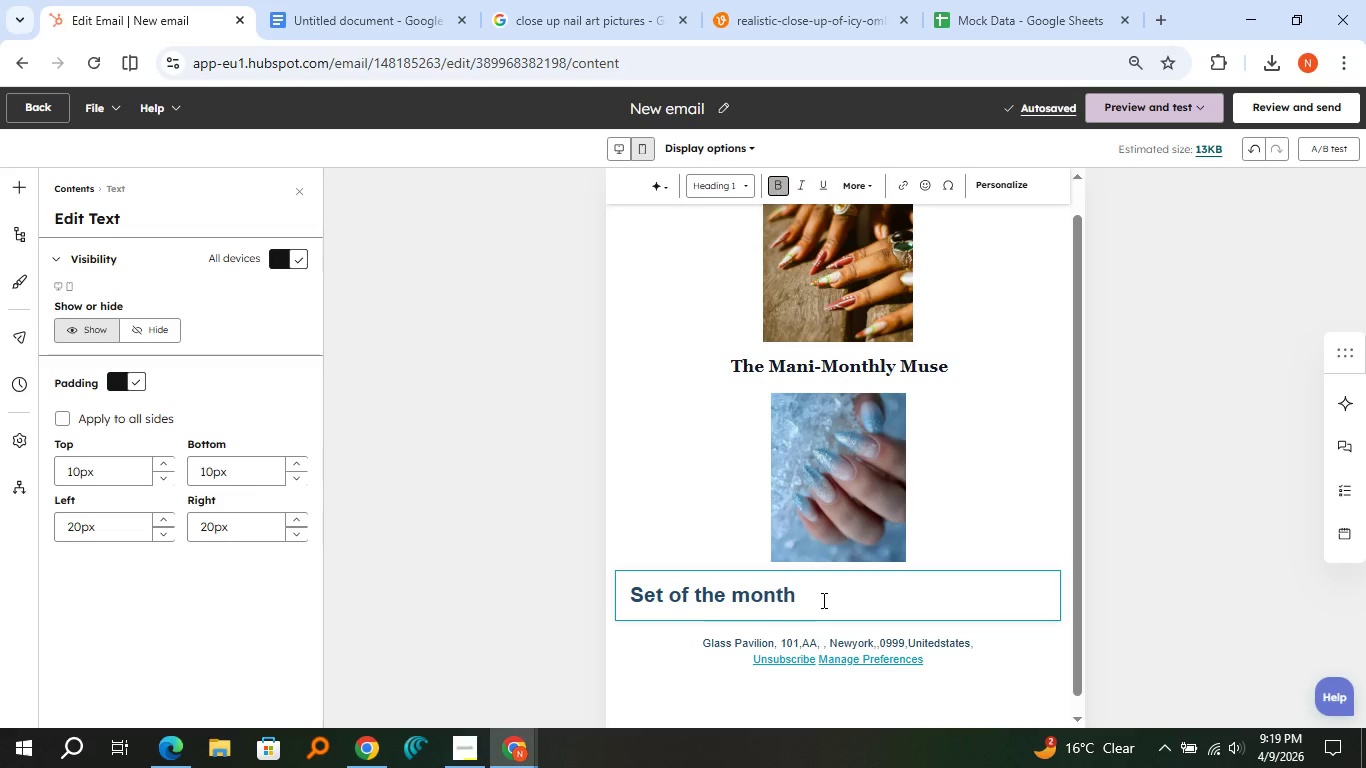 
key(Enter)
 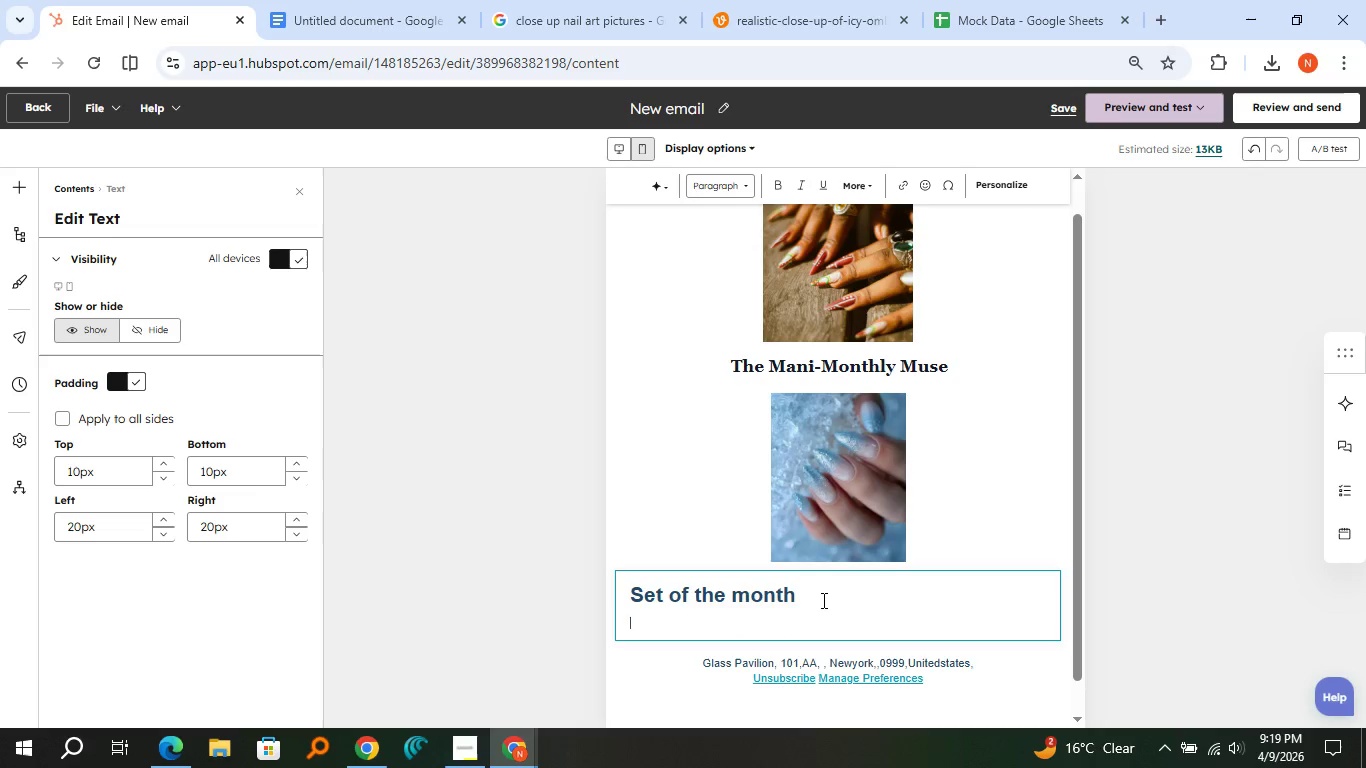 
type(A Sculpted )
key(Backspace)
type(, hig)
key(Backspace)
type(gh gloss)
 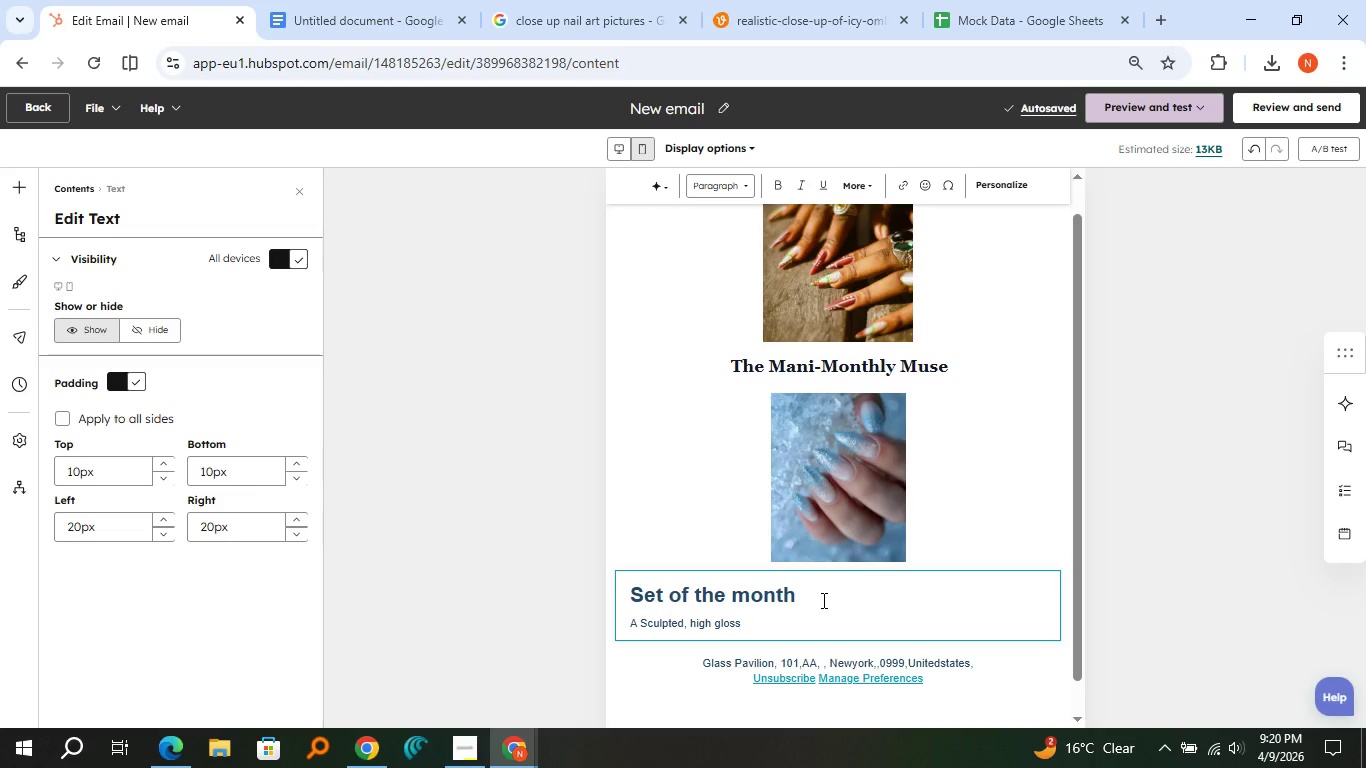 
key(ArrowLeft)
 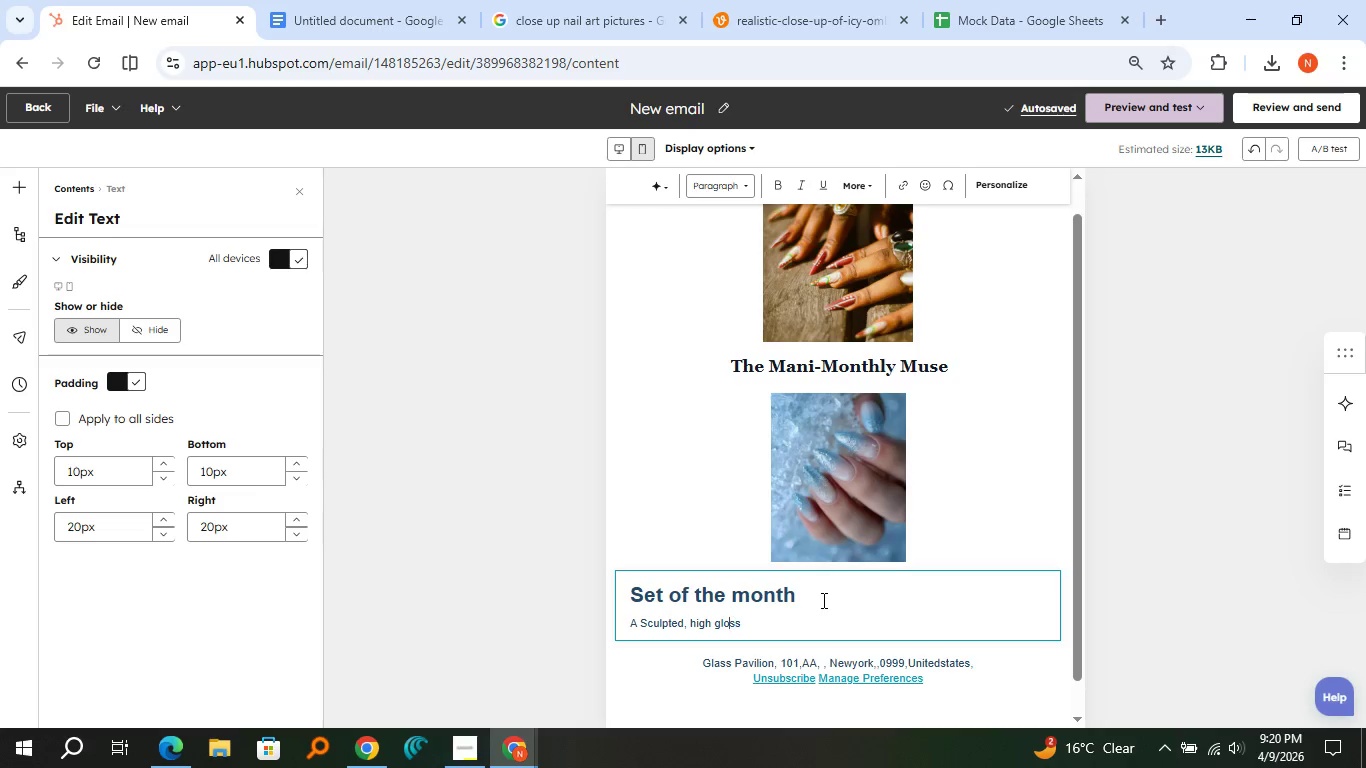 
key(ArrowLeft)
 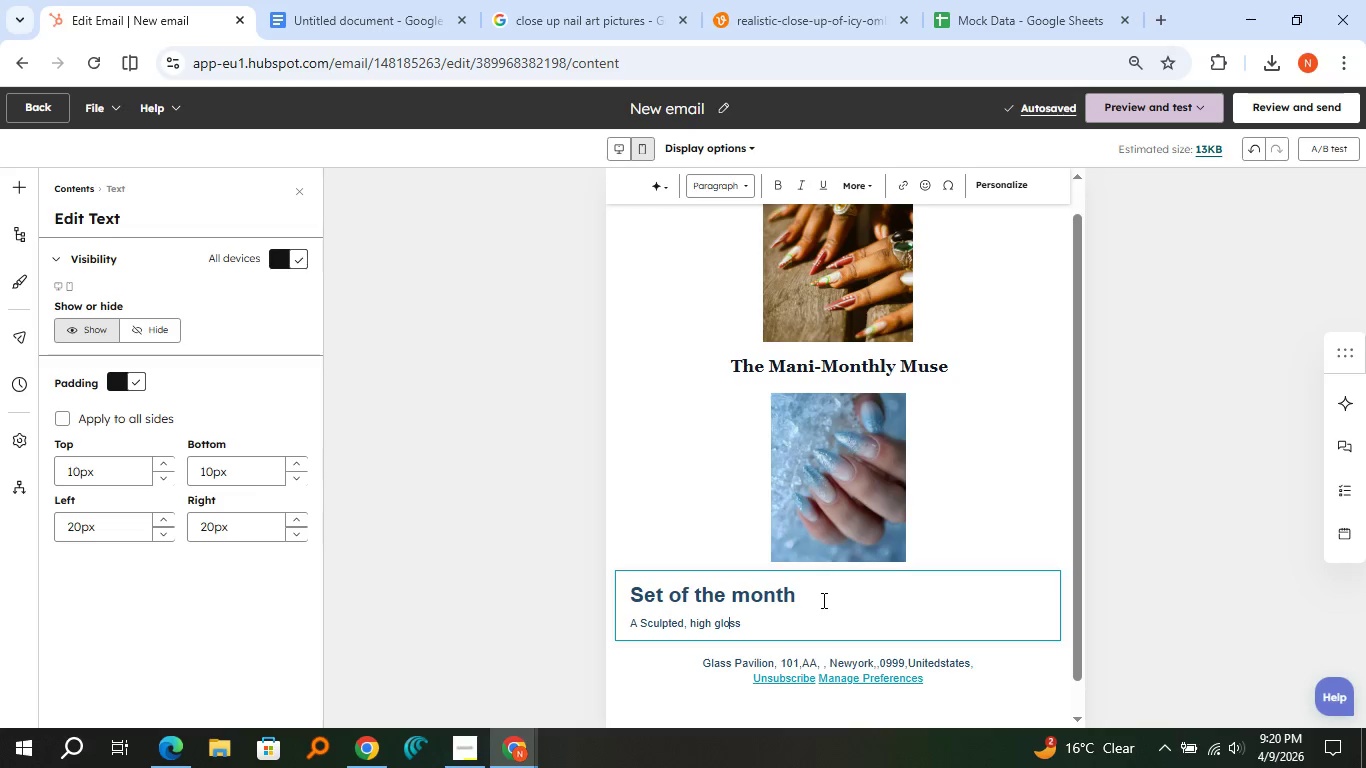 
key(ArrowLeft)
 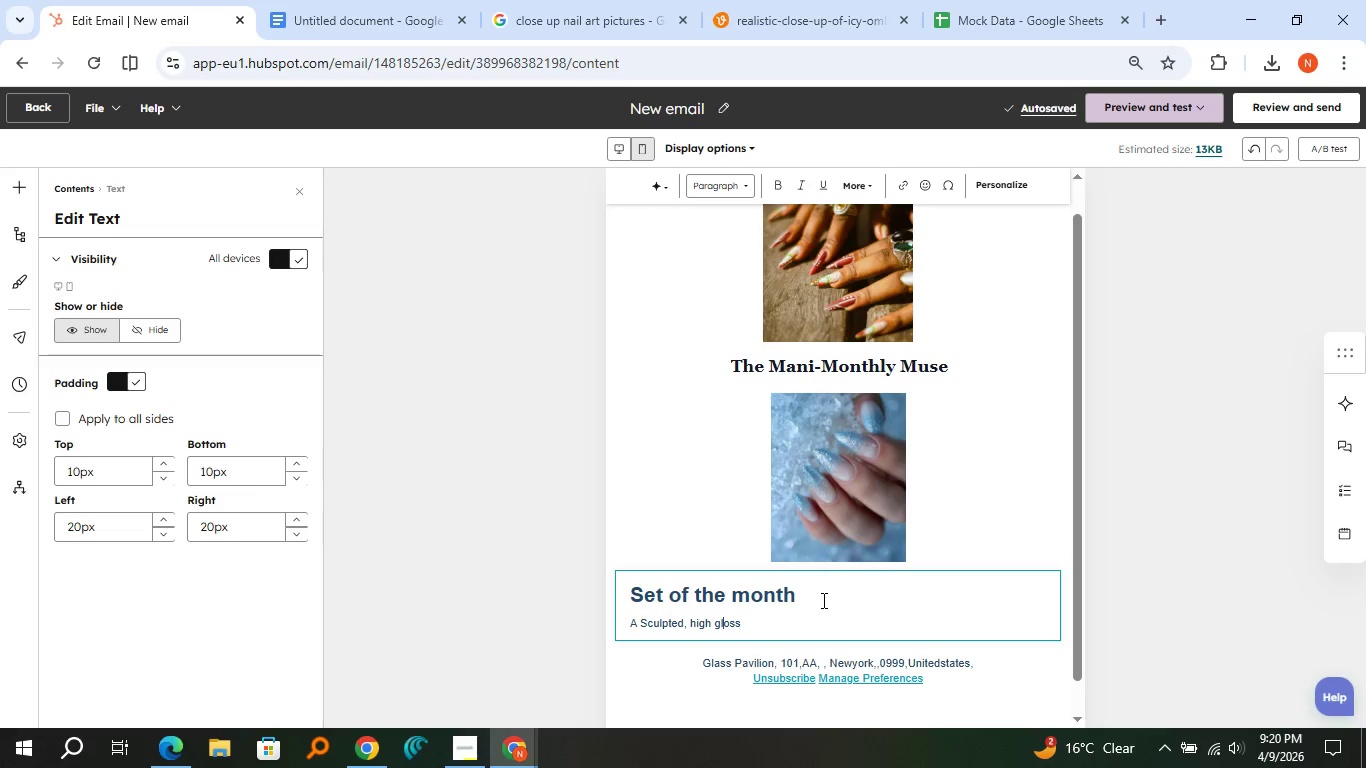 
key(ArrowLeft)
 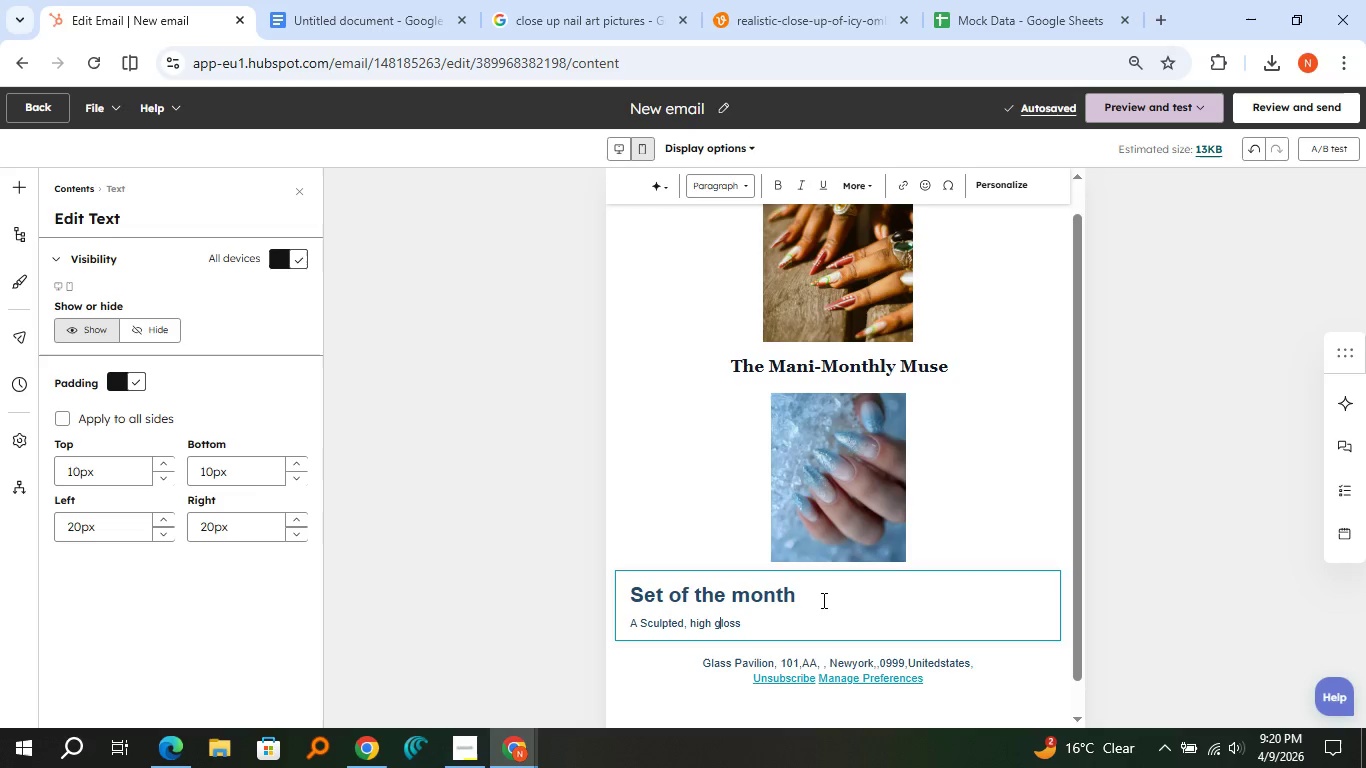 
key(ArrowLeft)
 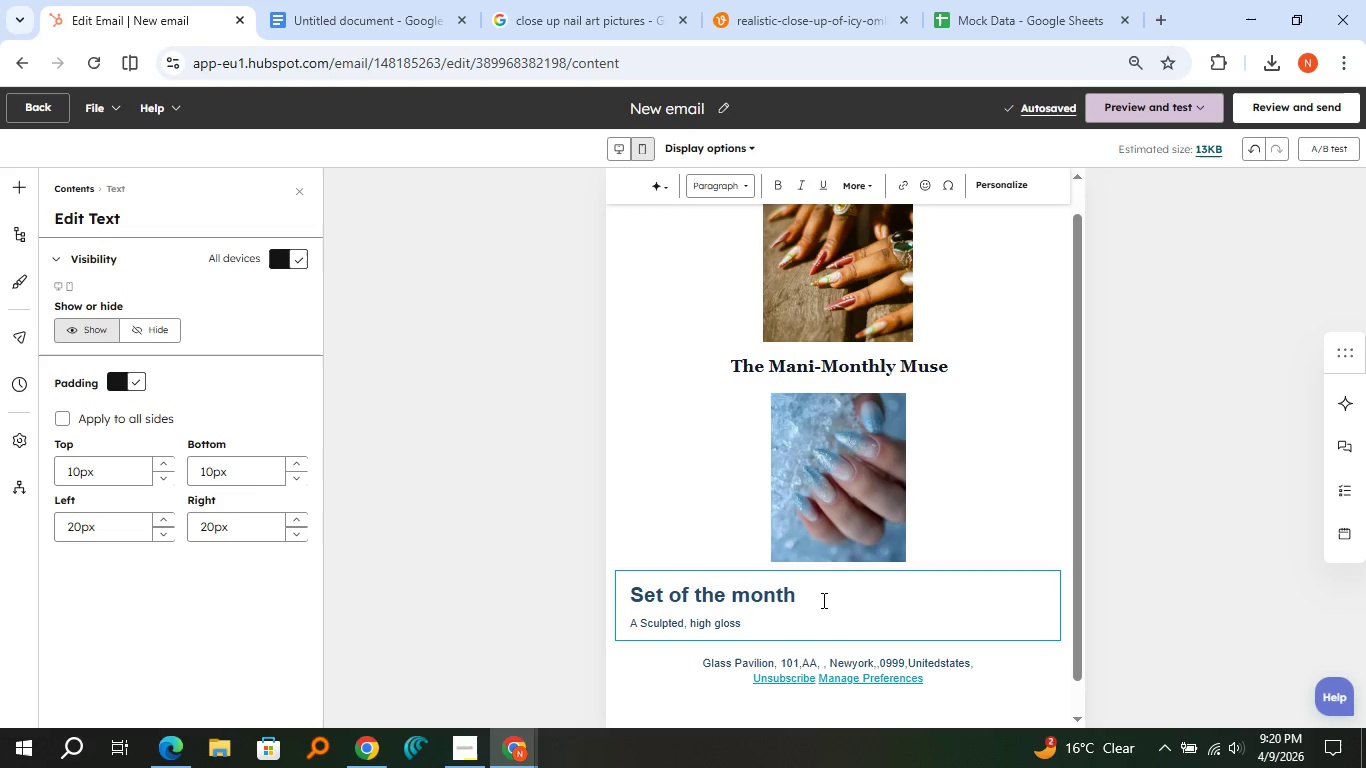 
key(Backspace)
 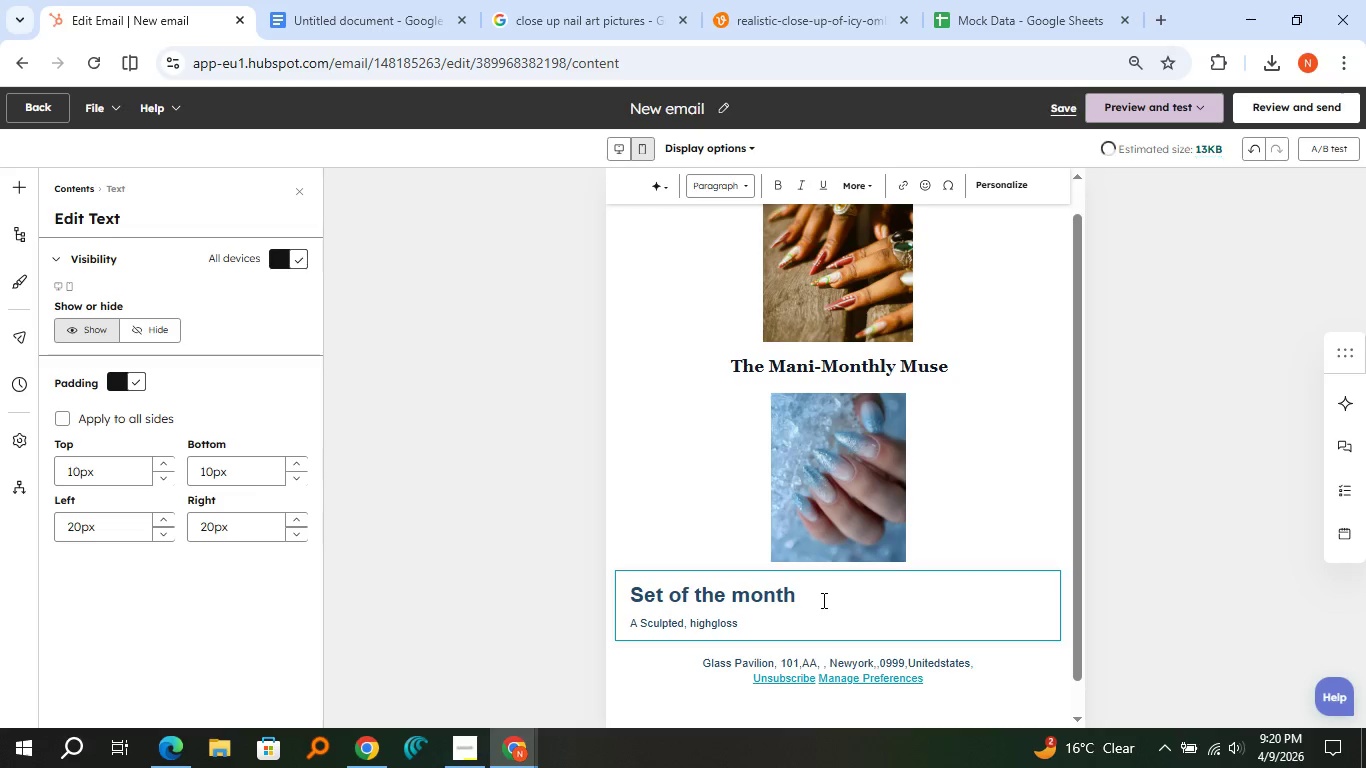 
key(Minus)
 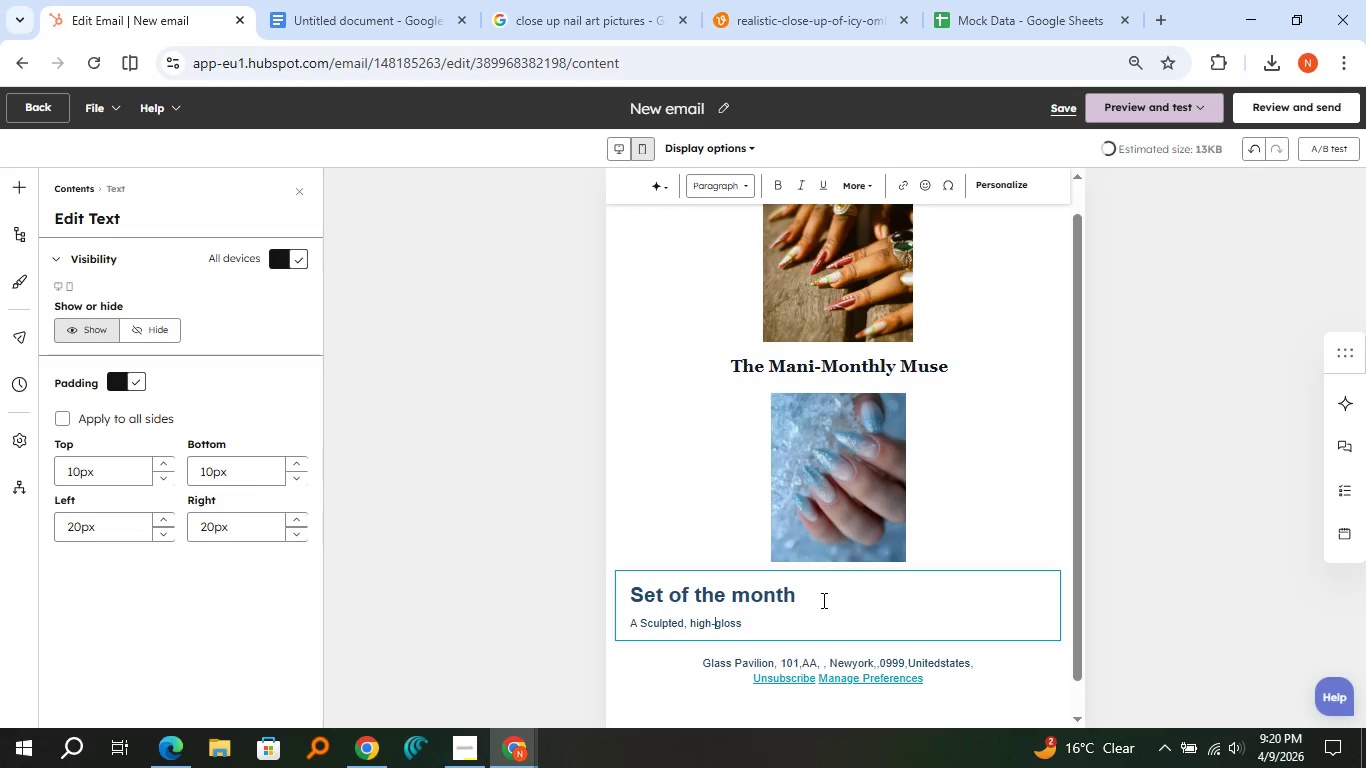 
key(ArrowRight)
 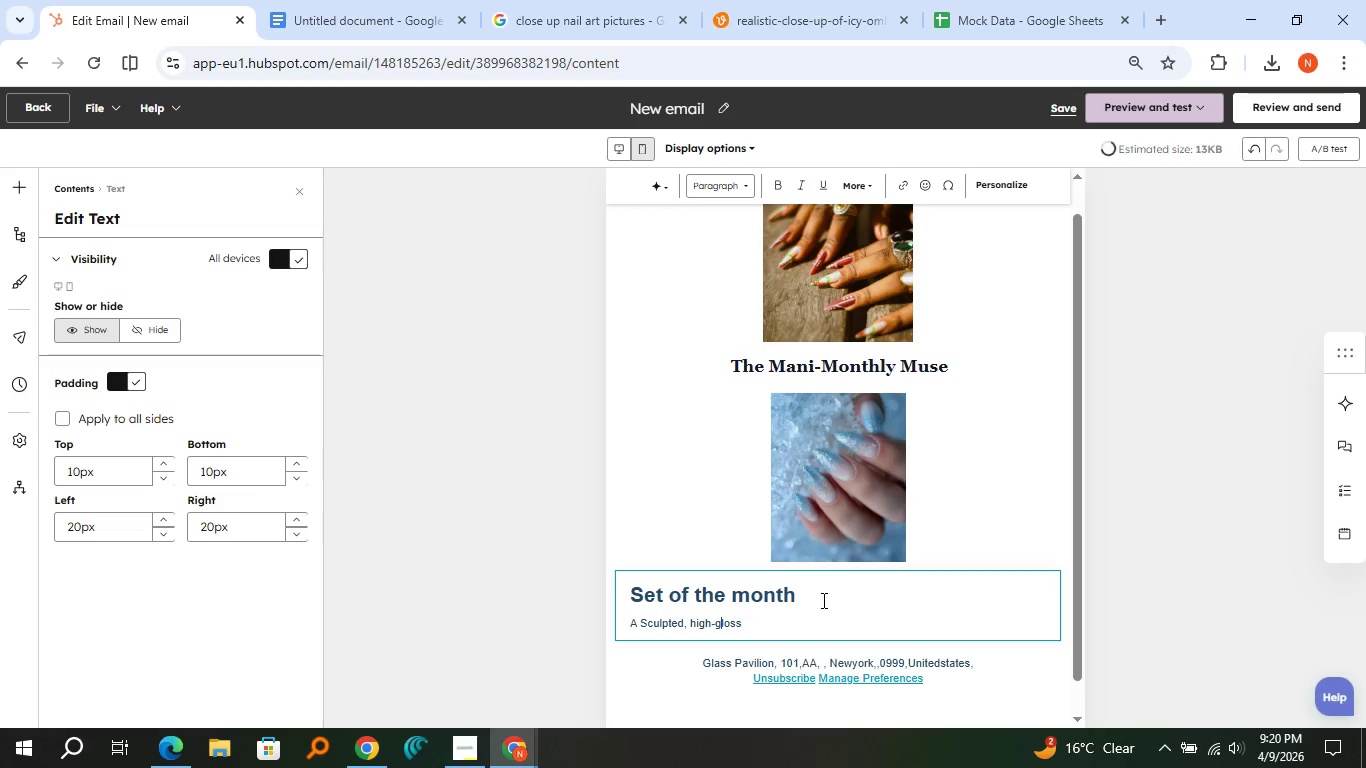 
hold_key(key=ArrowRight, duration=0.59)
 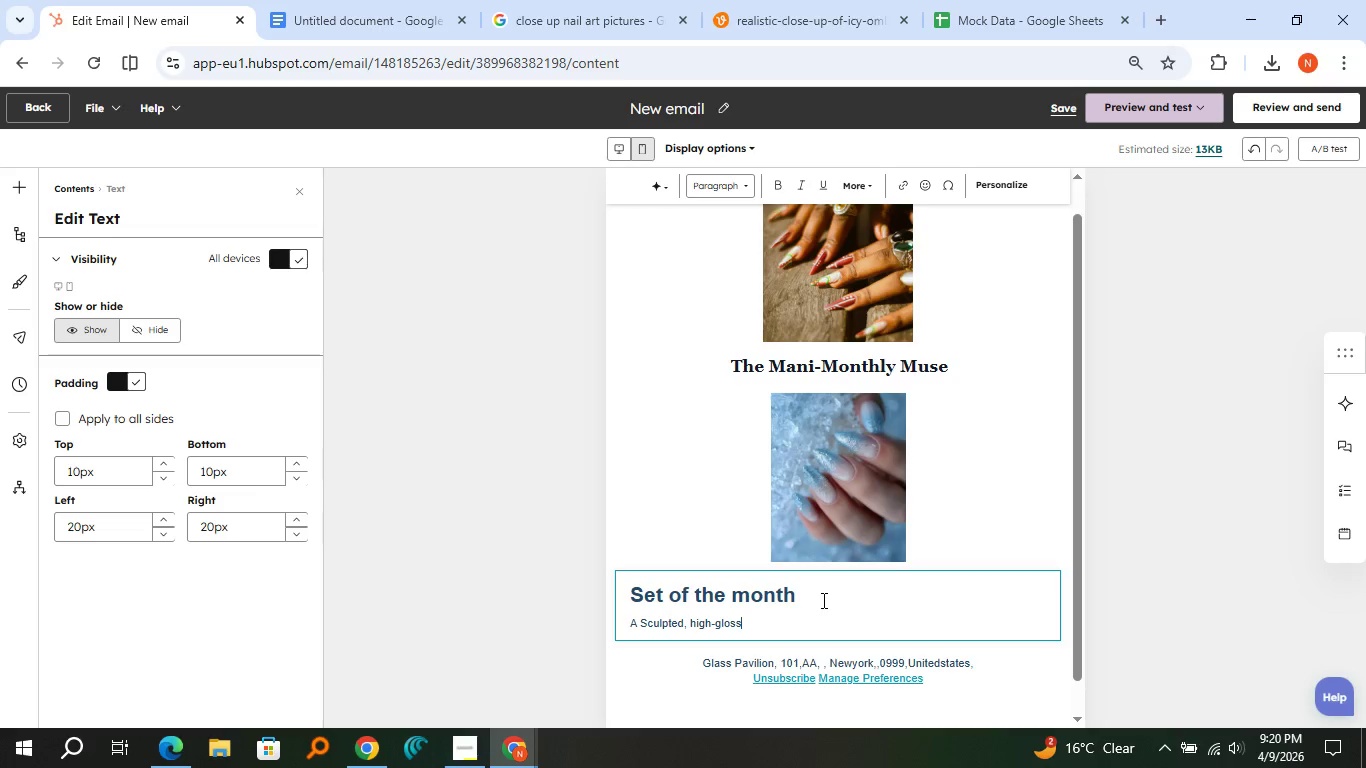 
key(ArrowRight)
 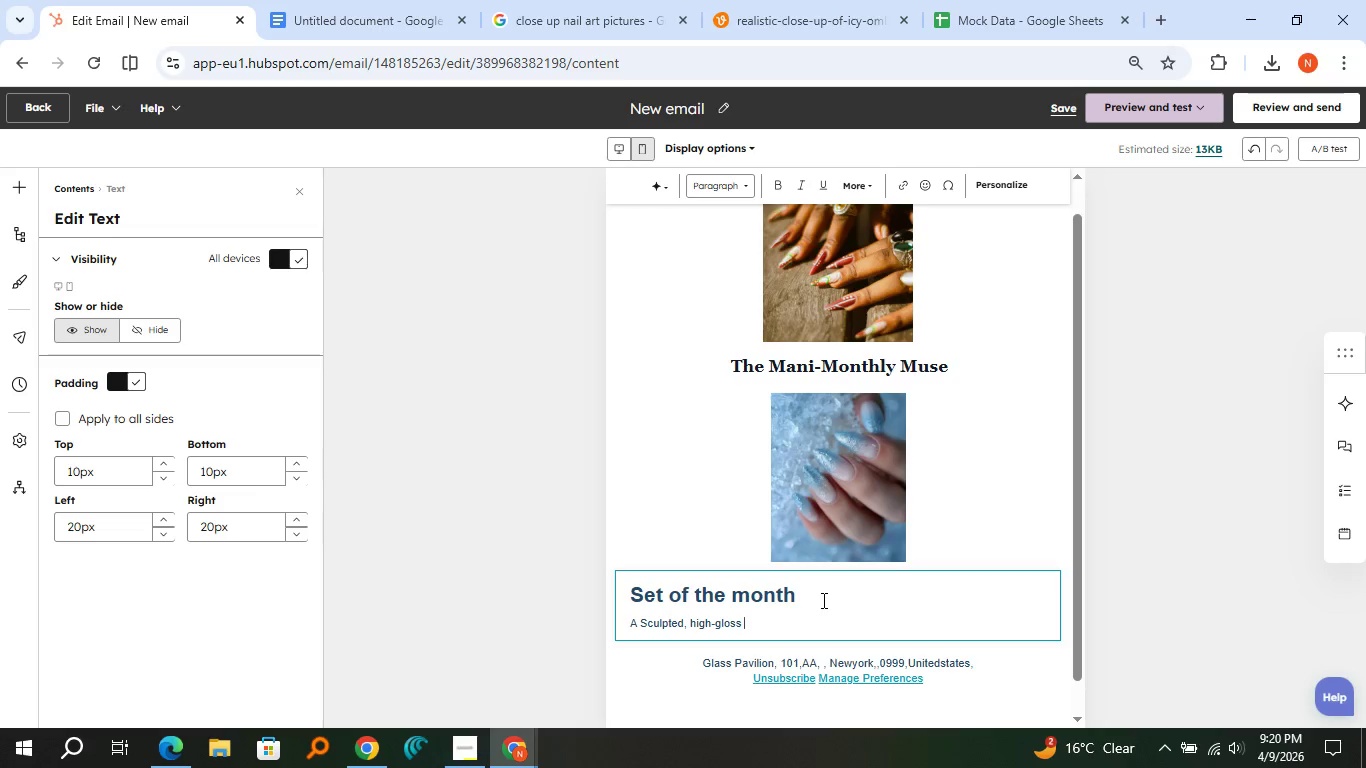 
type( design inspired by runway textures and fluid metalics.)
 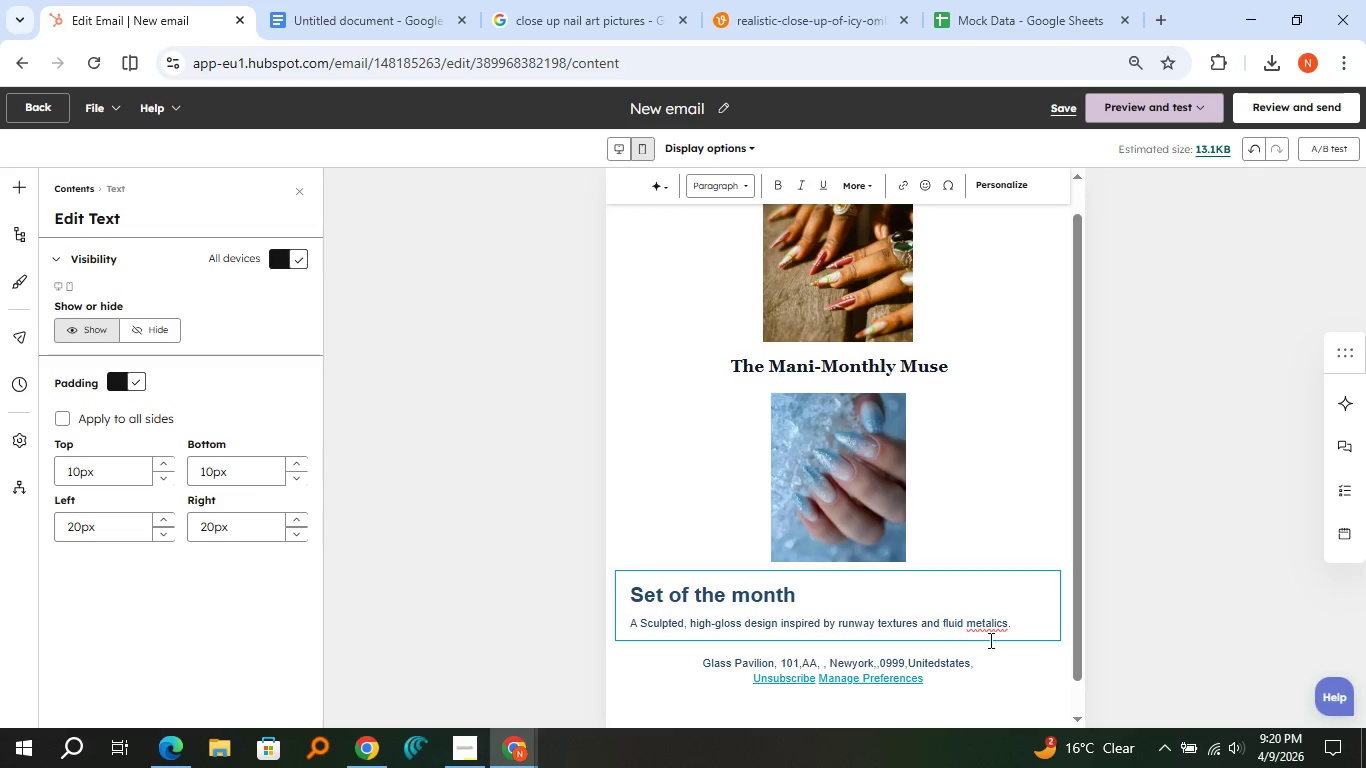 
right_click([995, 627])
 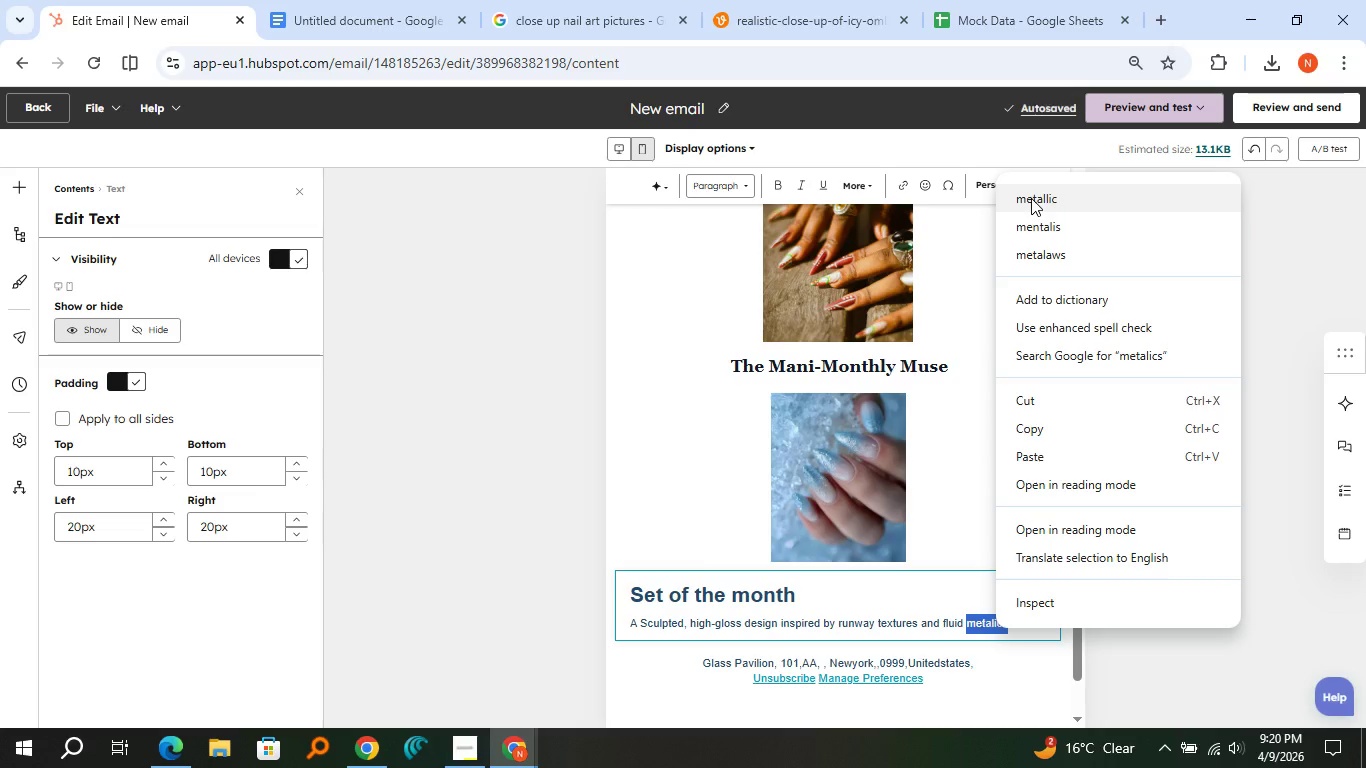 
left_click([1030, 197])
 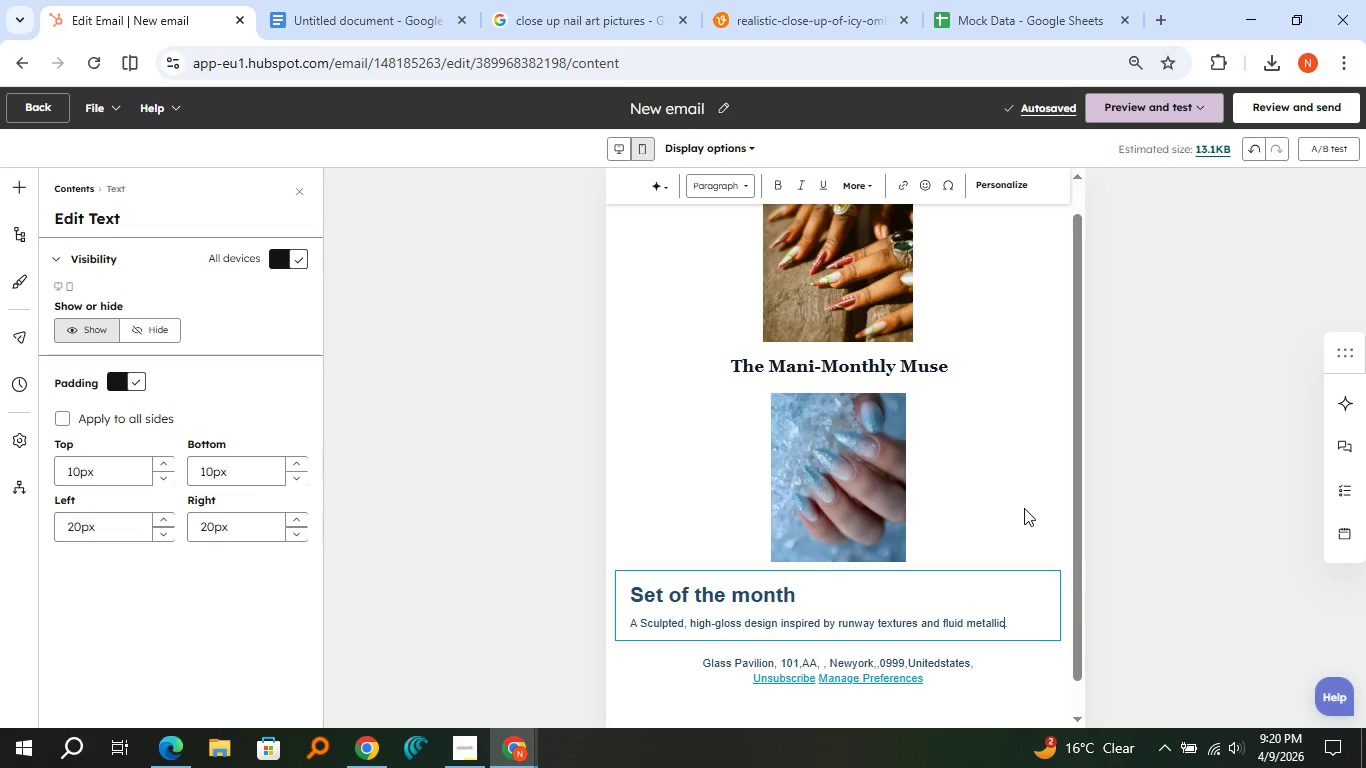 
key(S)
 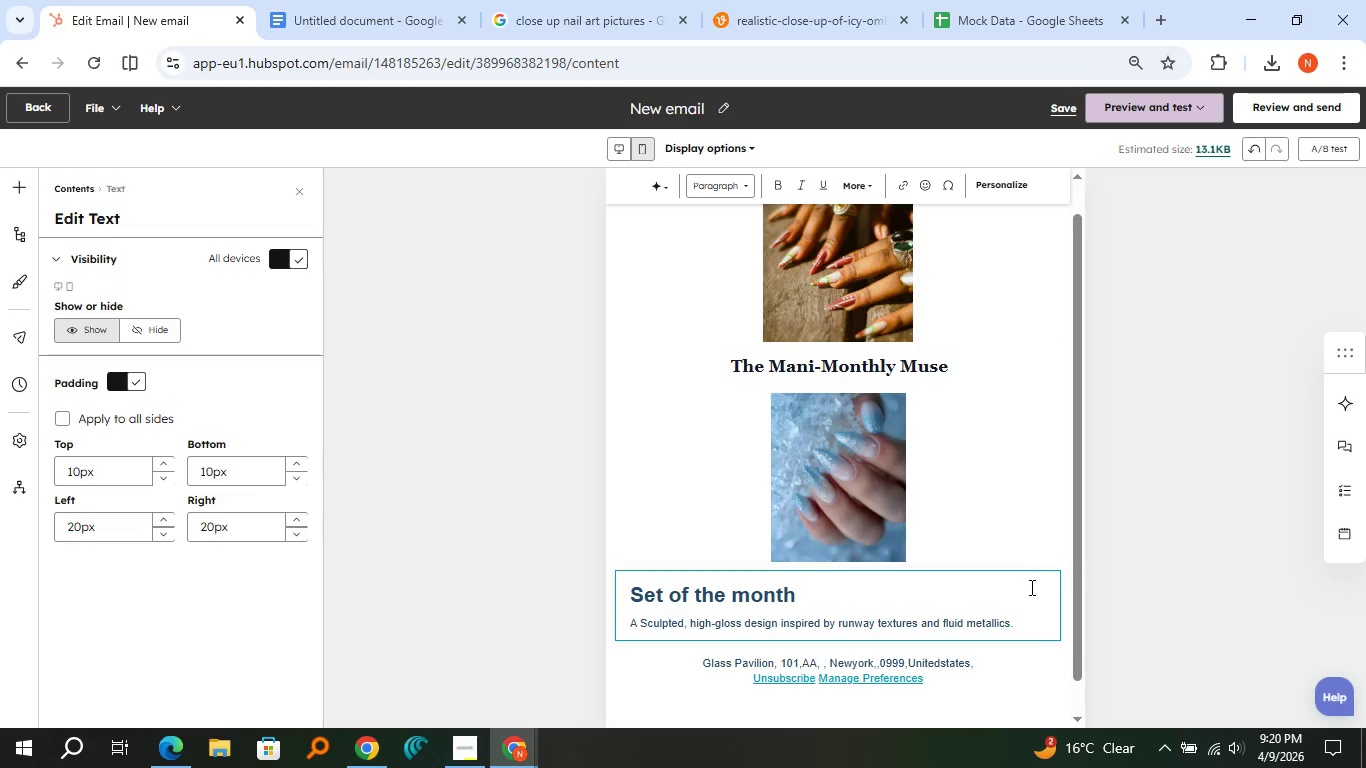 
left_click([1019, 620])
 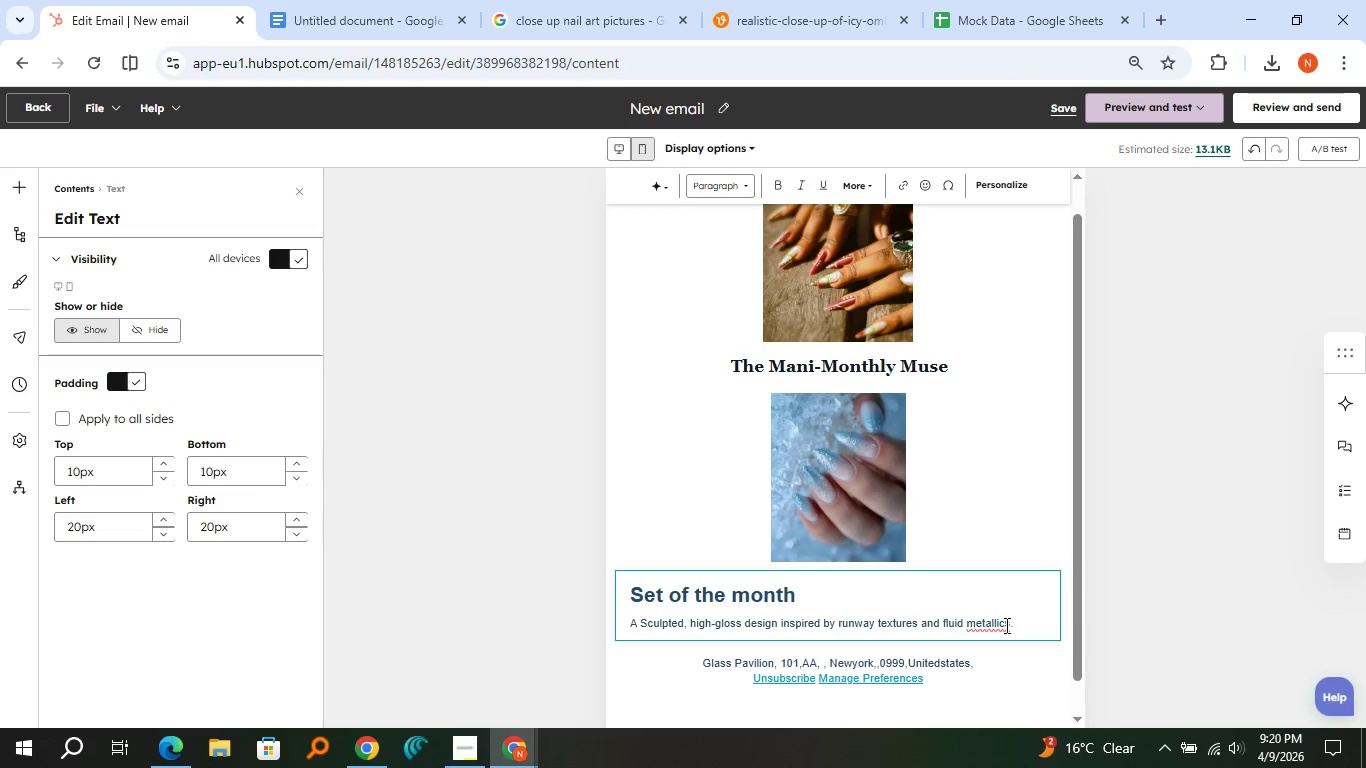 
left_click([1010, 623])
 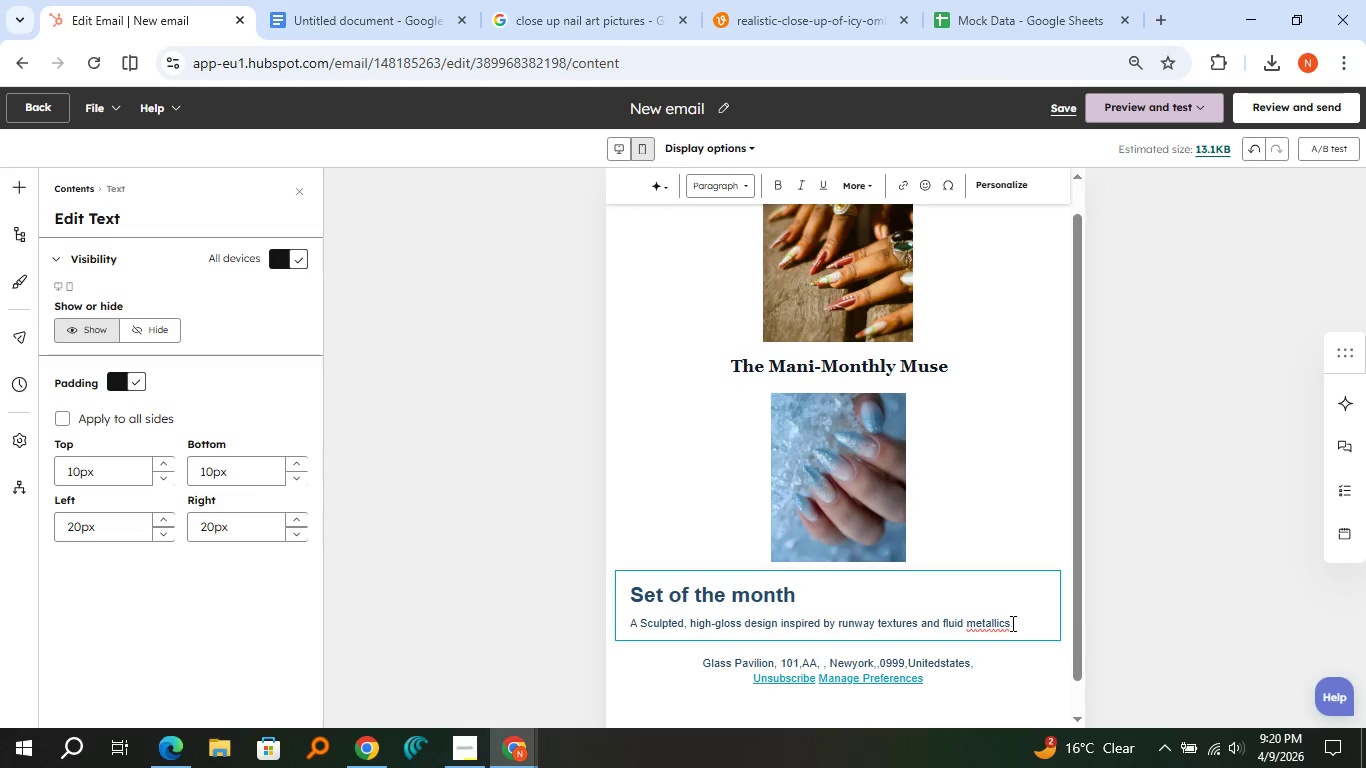 
key(Backspace)
 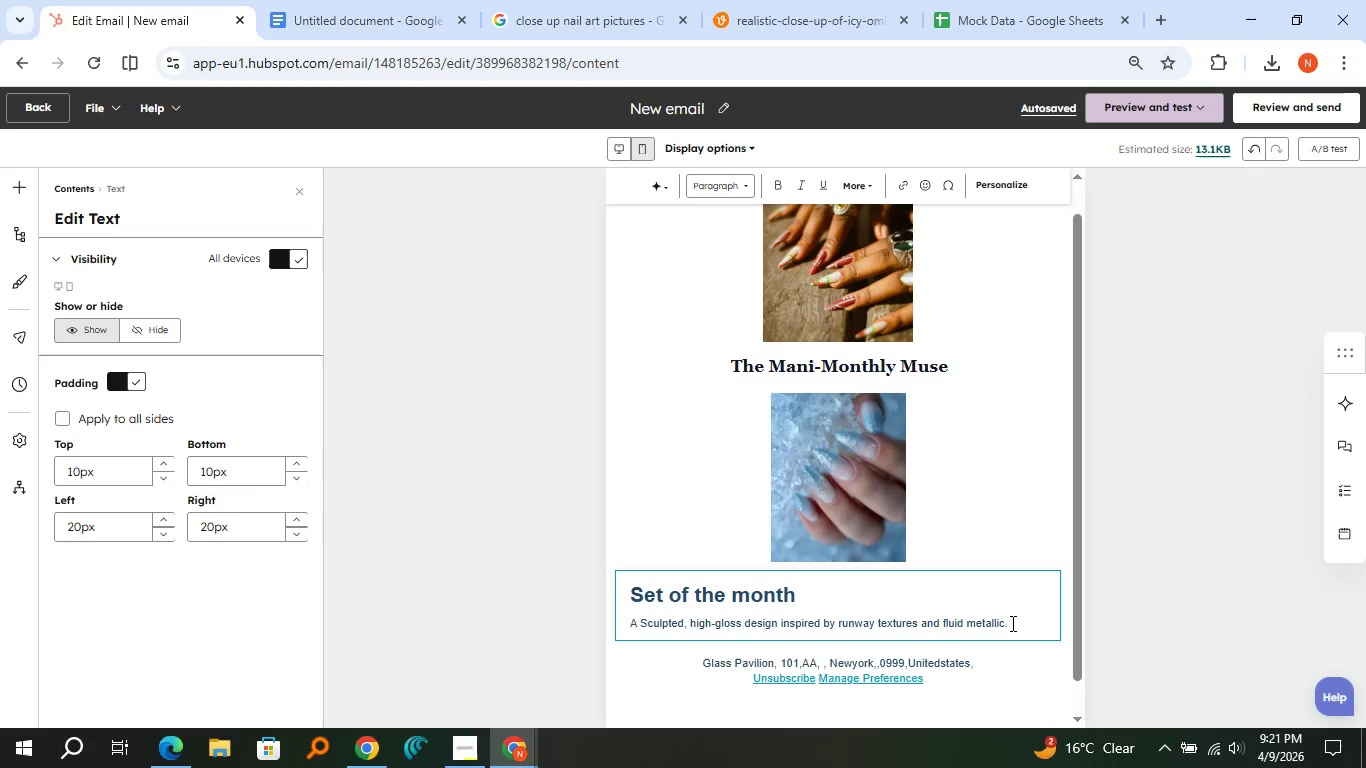 
wait(26.31)
 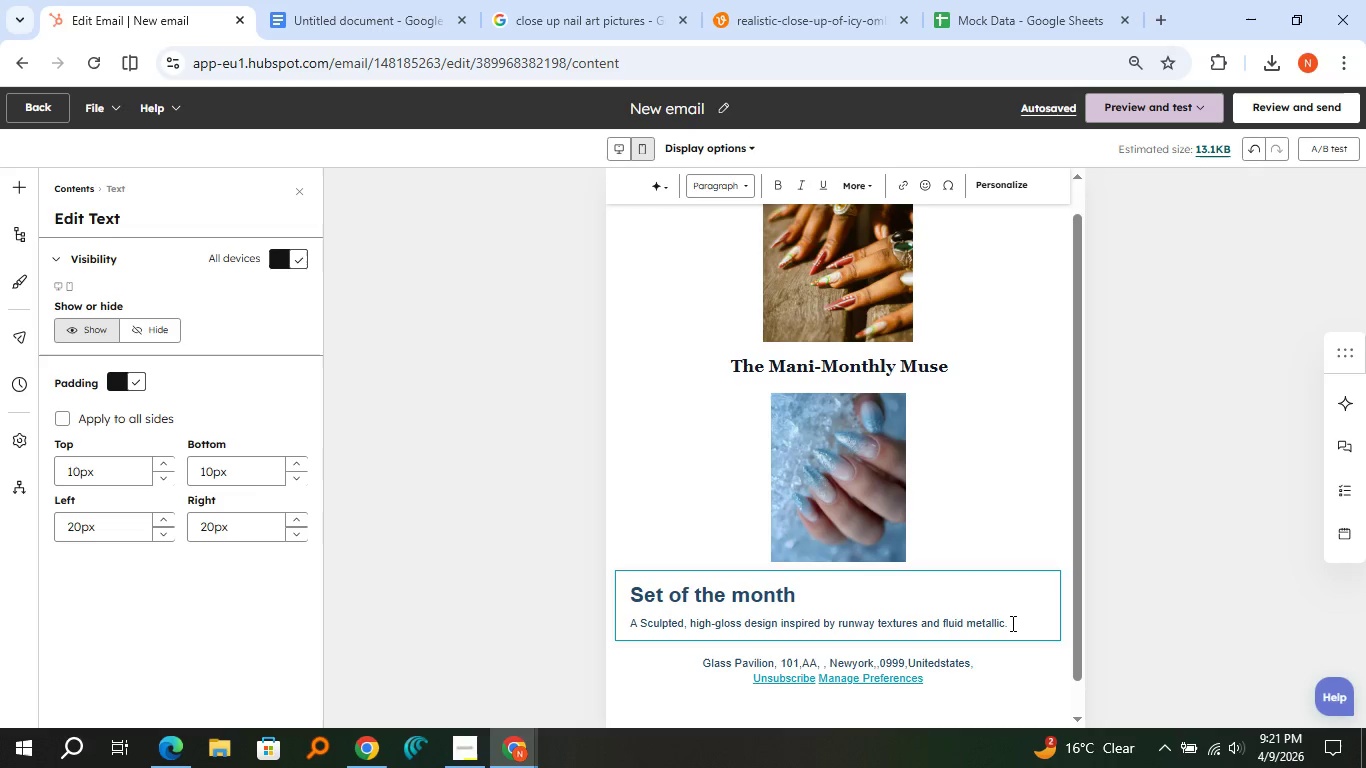 
left_click([16, 186])
 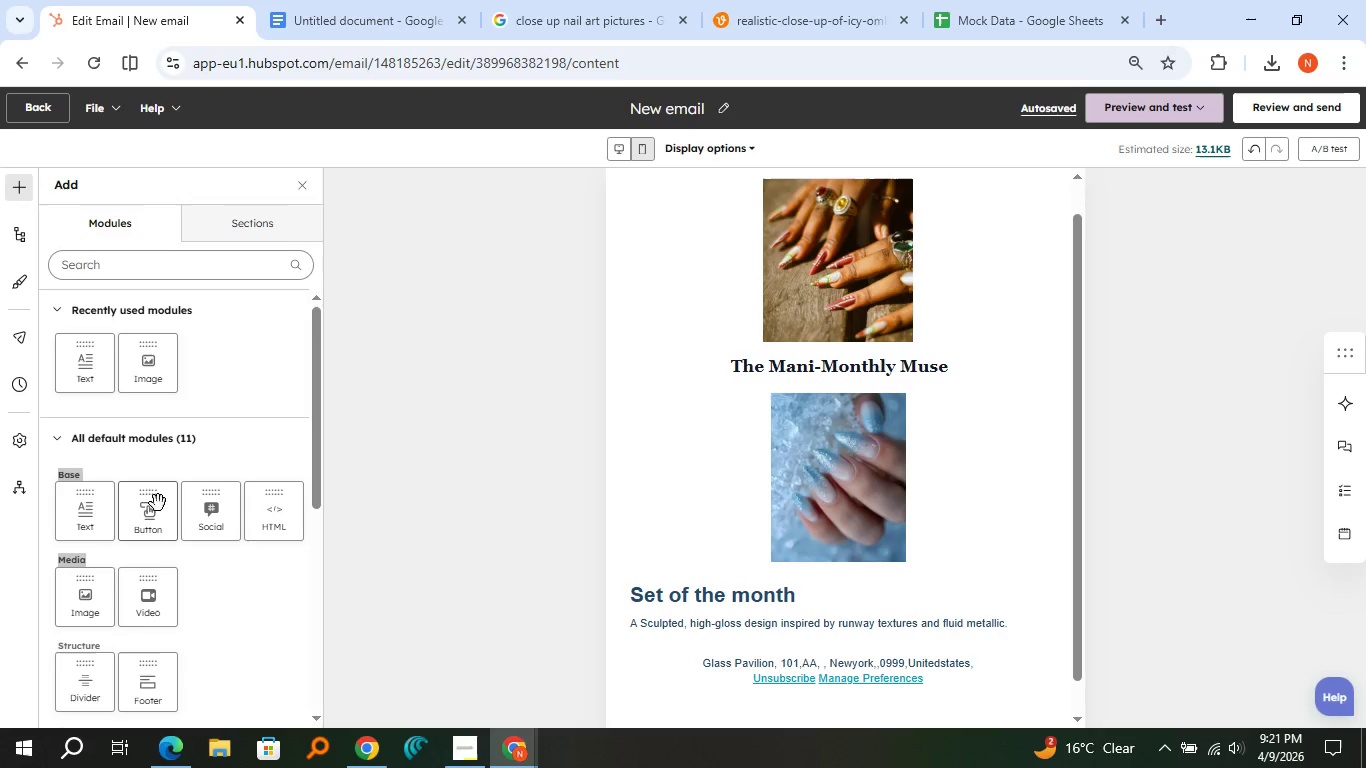 
scroll: coordinate [166, 487], scroll_direction: down, amount: 2.0
 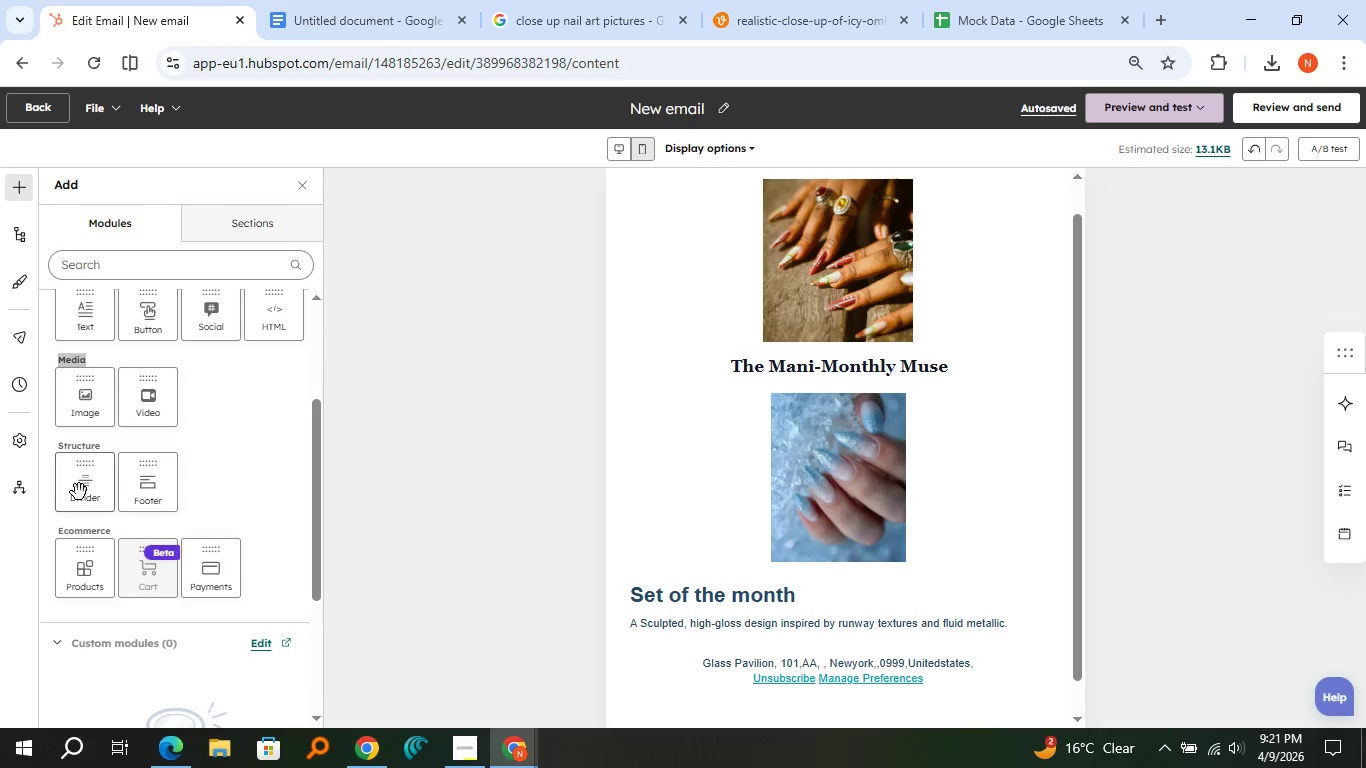 
left_click_drag(start_coordinate=[79, 492], to_coordinate=[806, 629])
 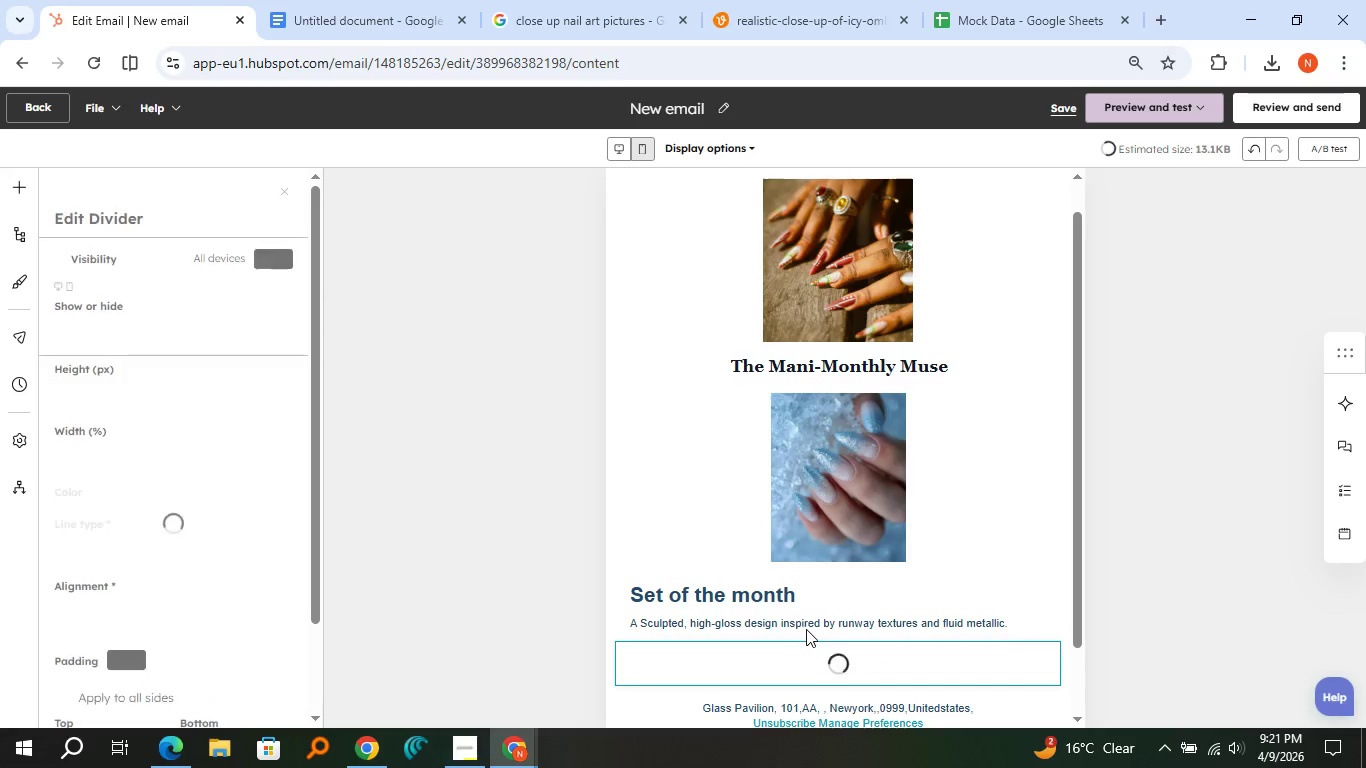 
scroll: coordinate [811, 583], scroll_direction: down, amount: 6.0
 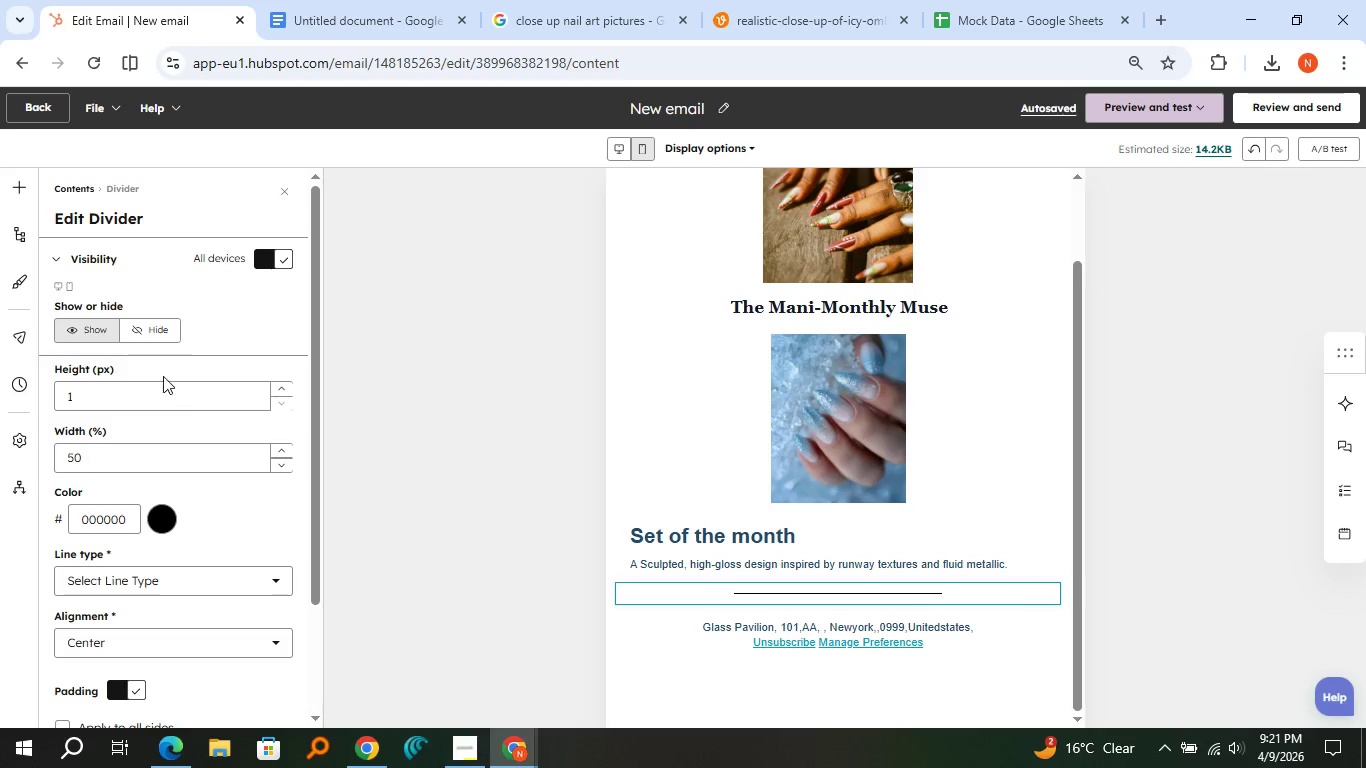 
wait(6.34)
 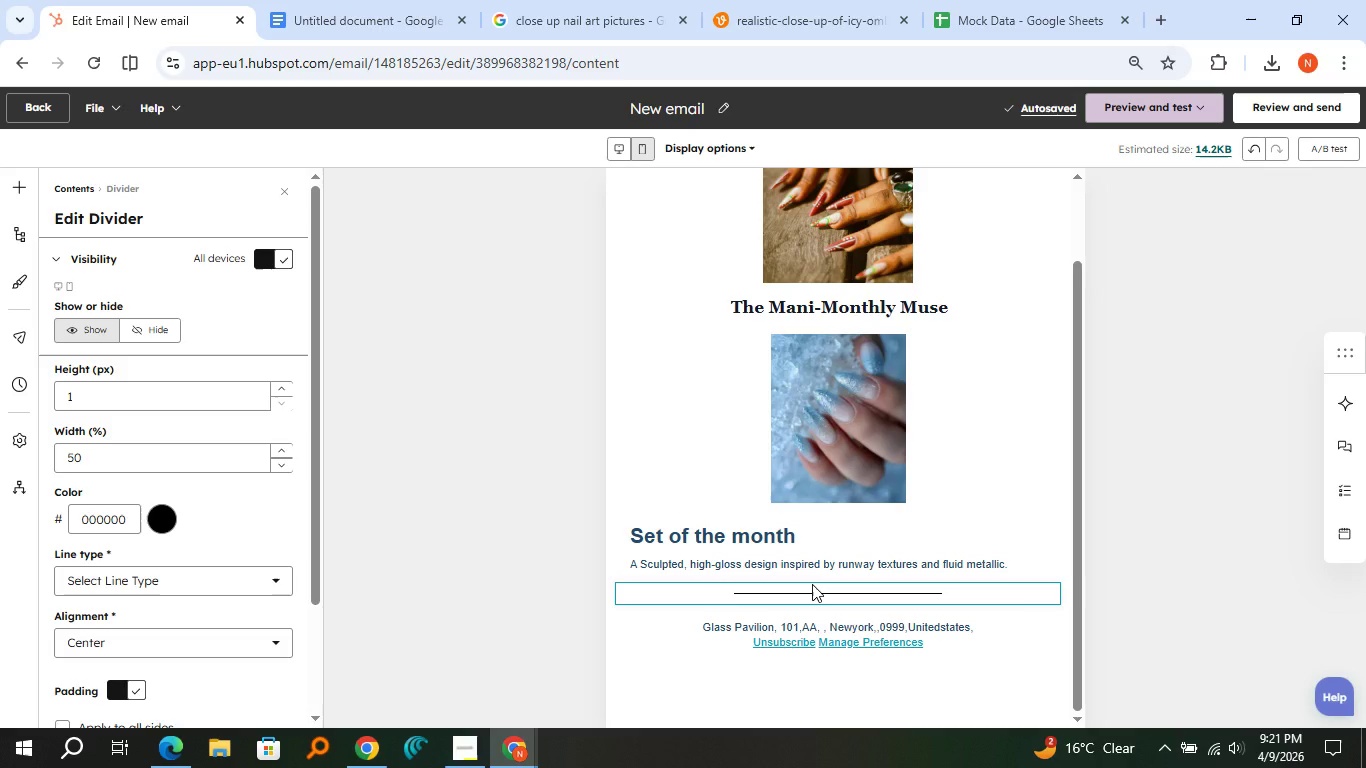 
left_click([23, 188])
 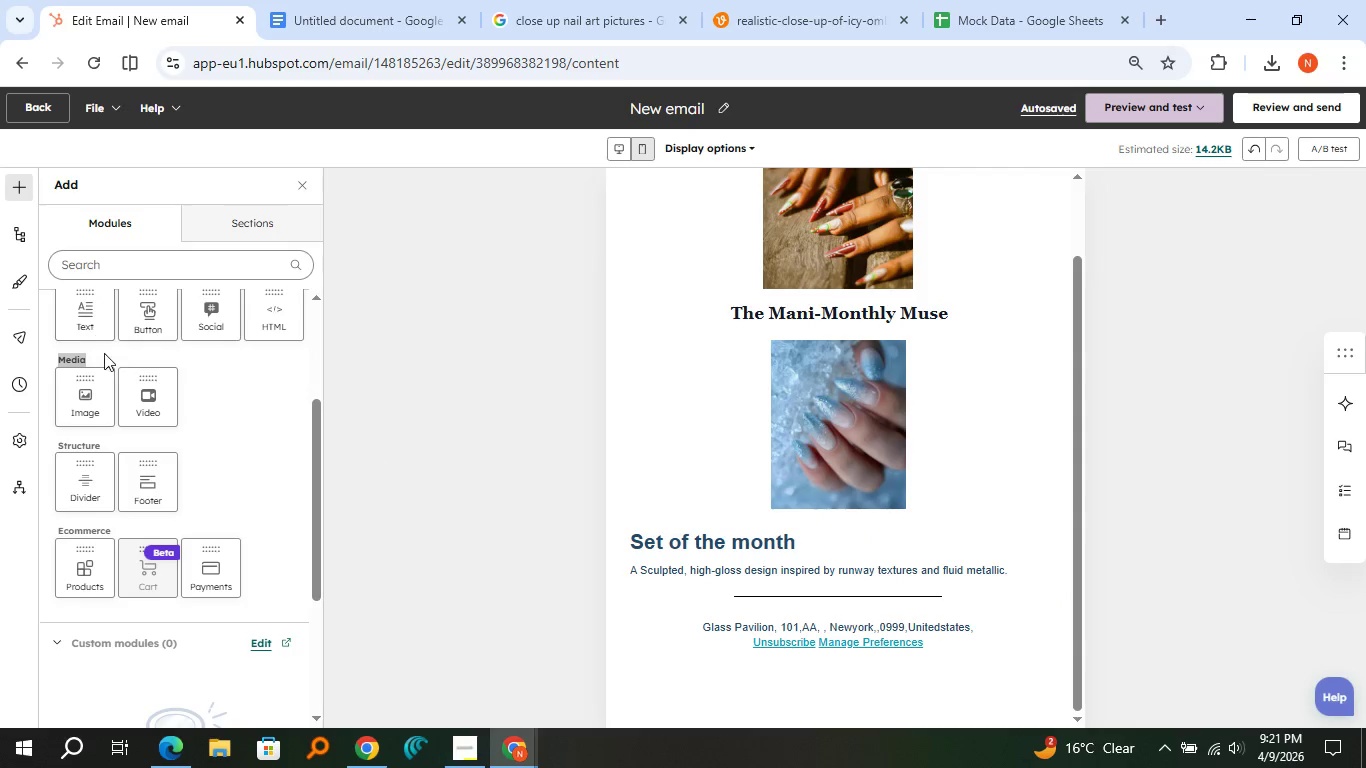 
scroll: coordinate [103, 358], scroll_direction: up, amount: 3.0
 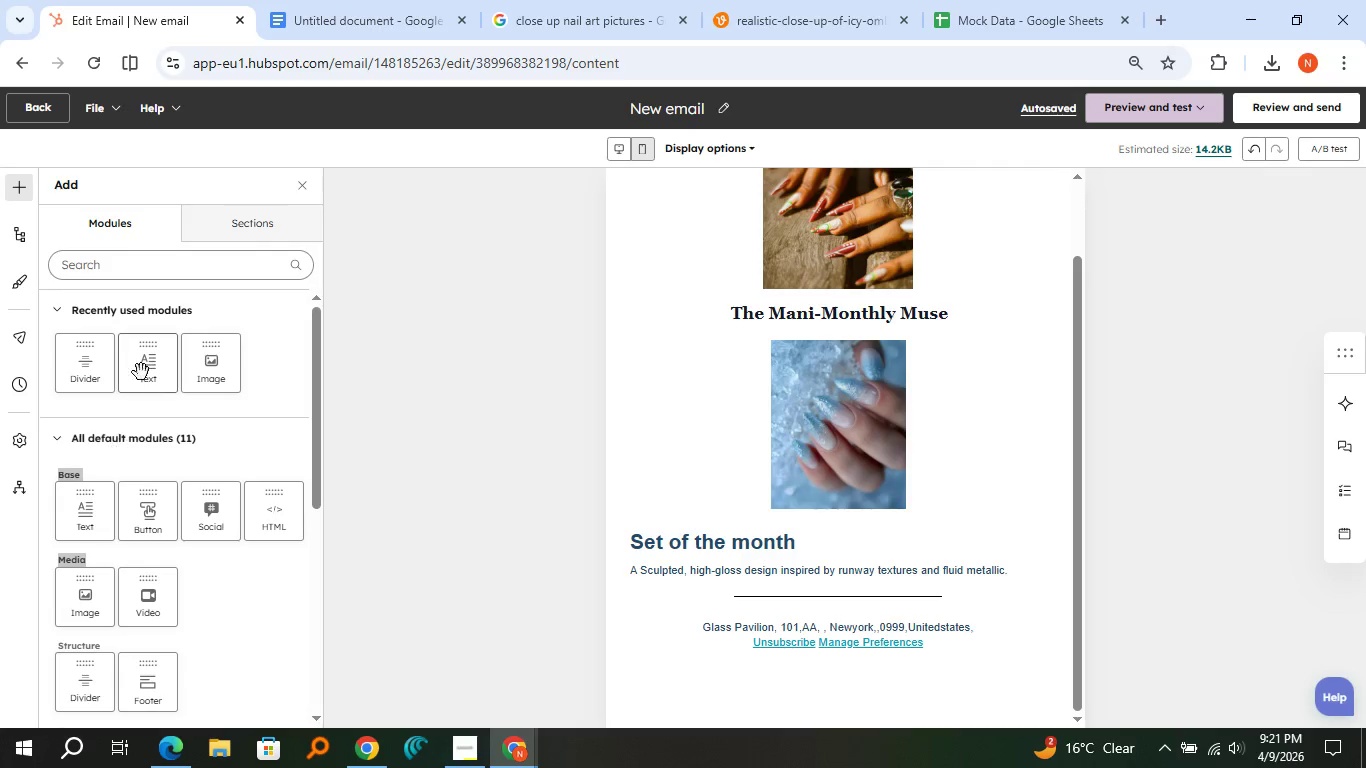 
left_click_drag(start_coordinate=[142, 364], to_coordinate=[786, 605])
 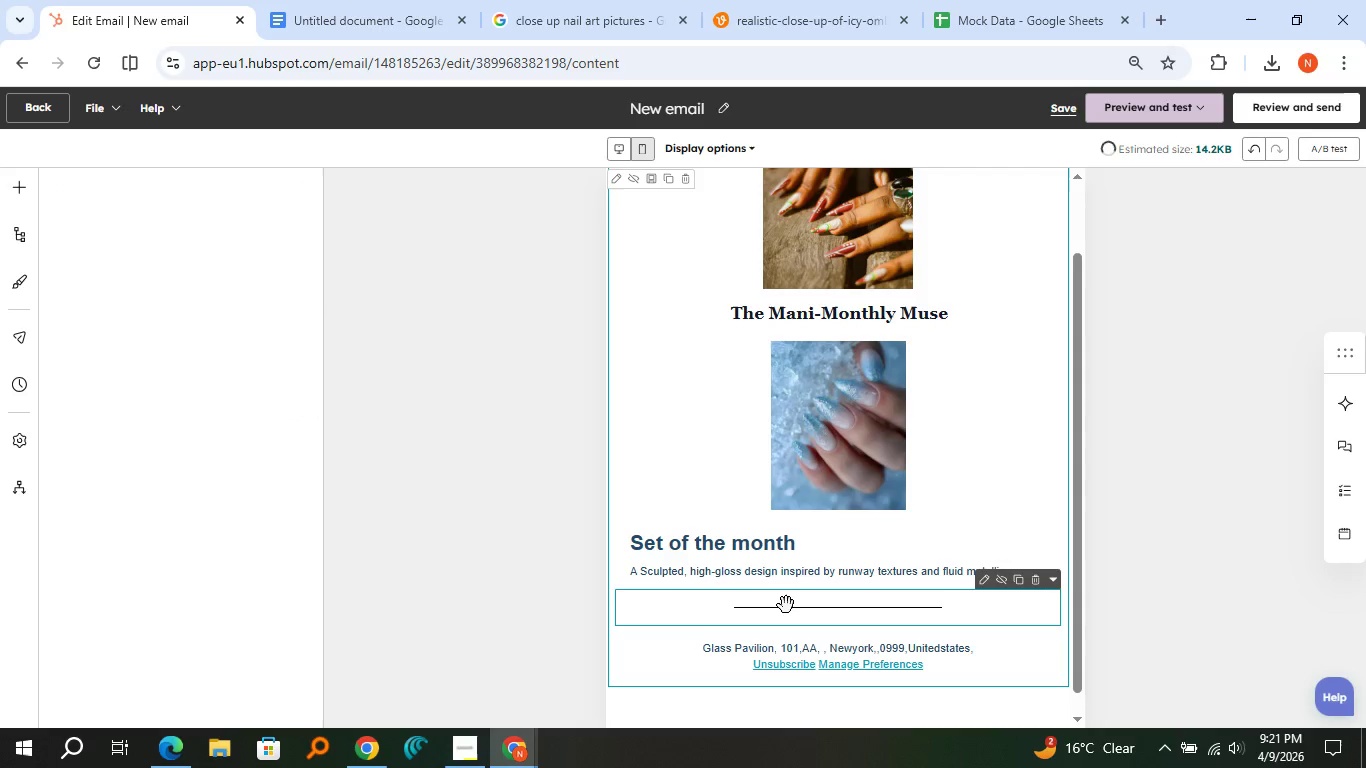 
scroll: coordinate [781, 640], scroll_direction: down, amount: 4.0
 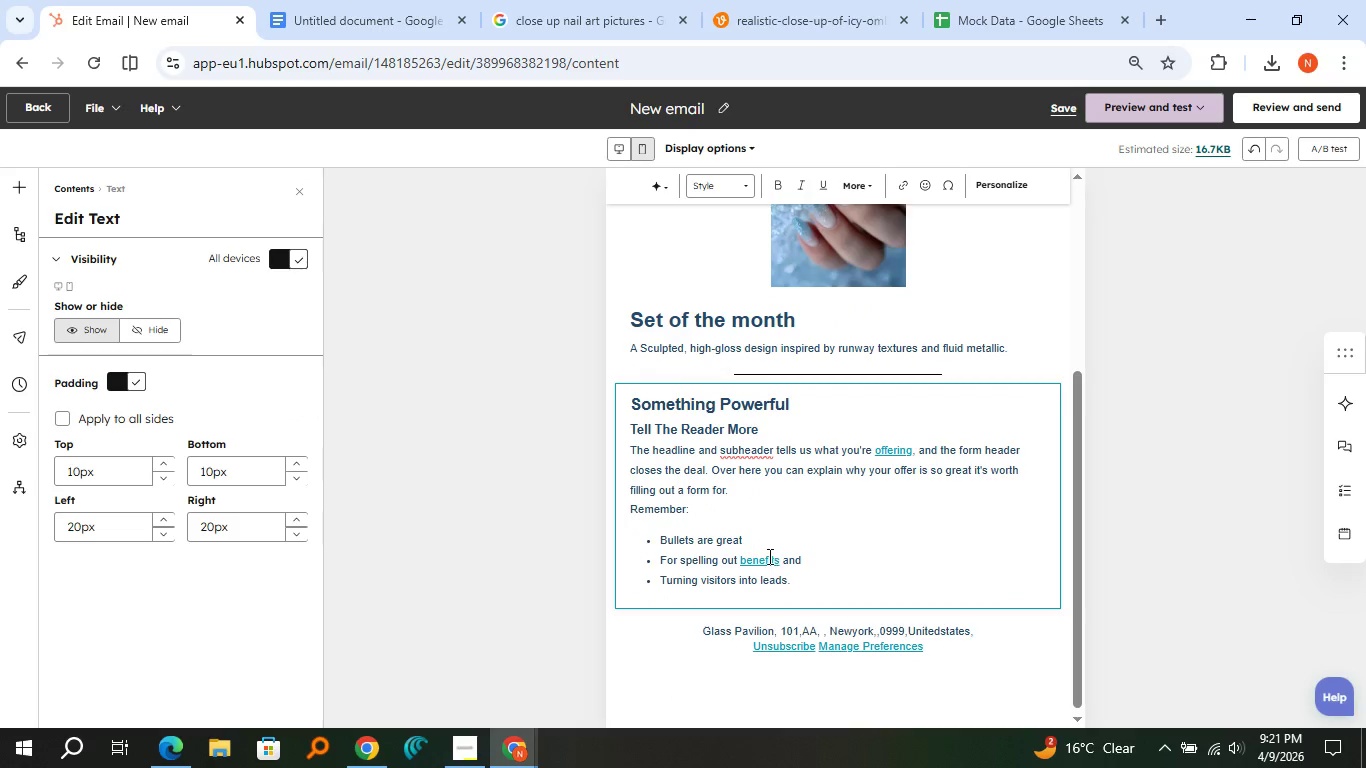 
left_click([768, 556])
 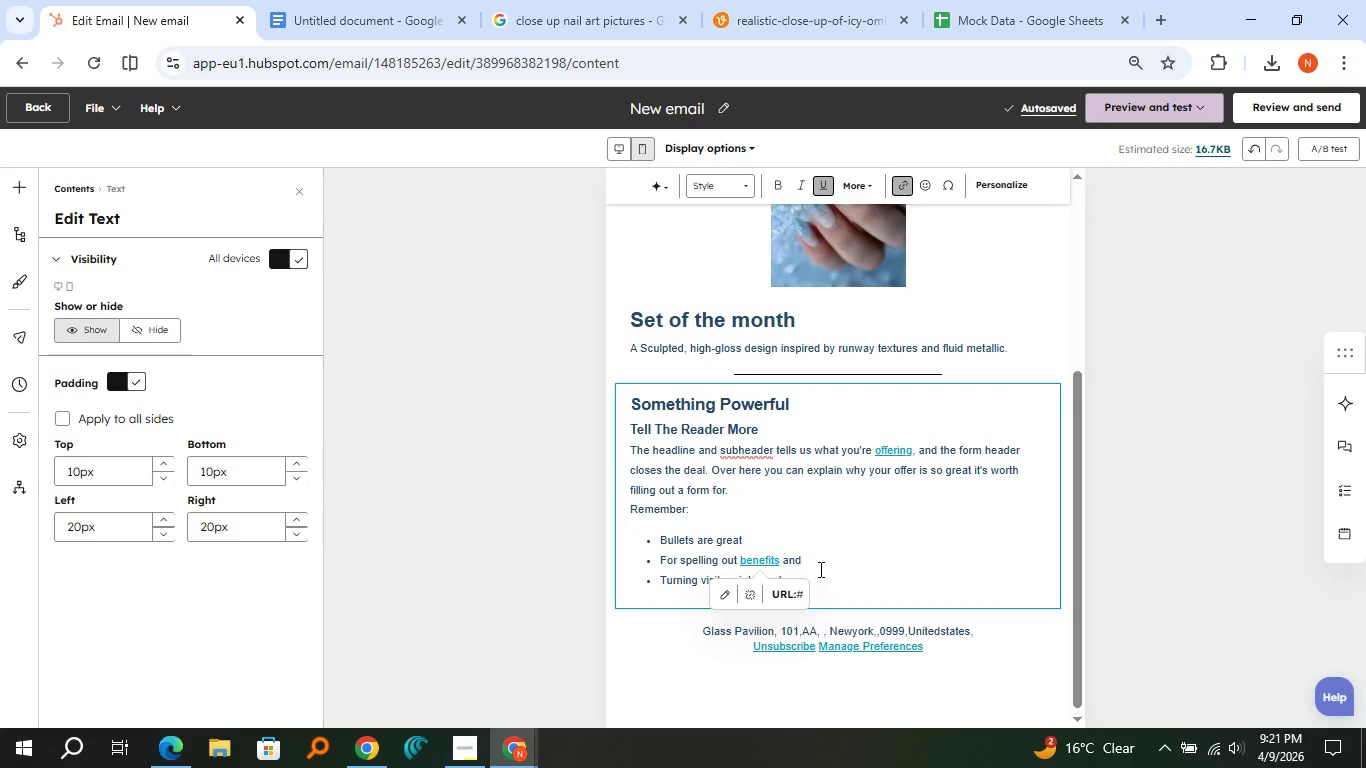 
left_click([819, 569])
 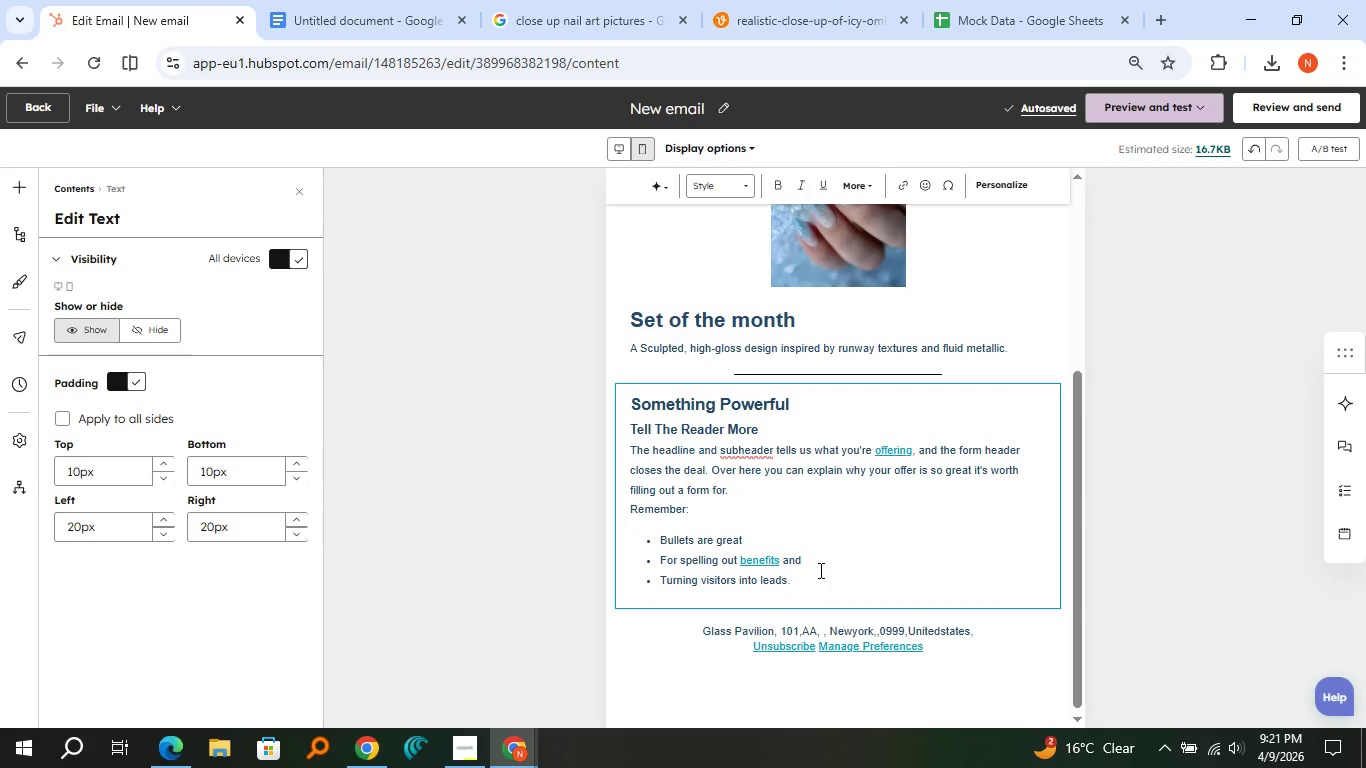 
key(Control+A)
 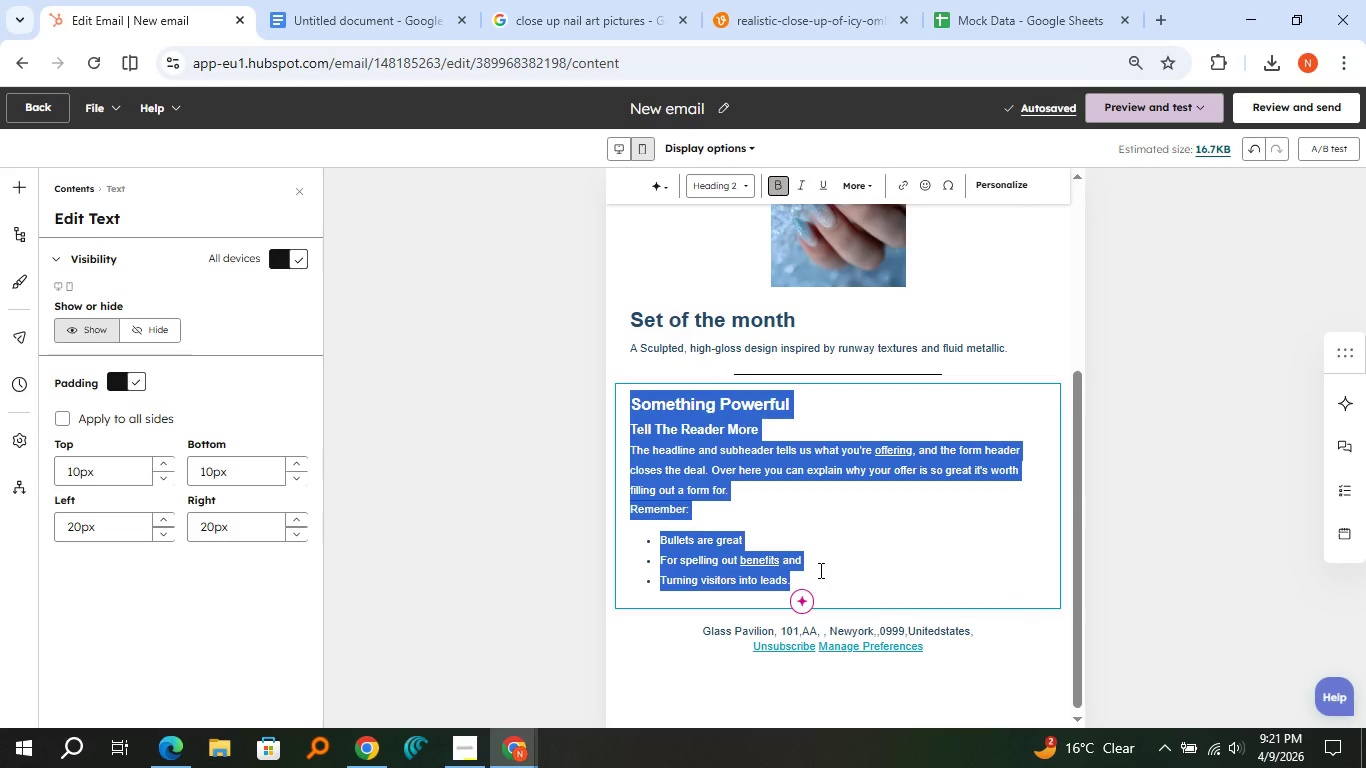 
key(Backspace)
 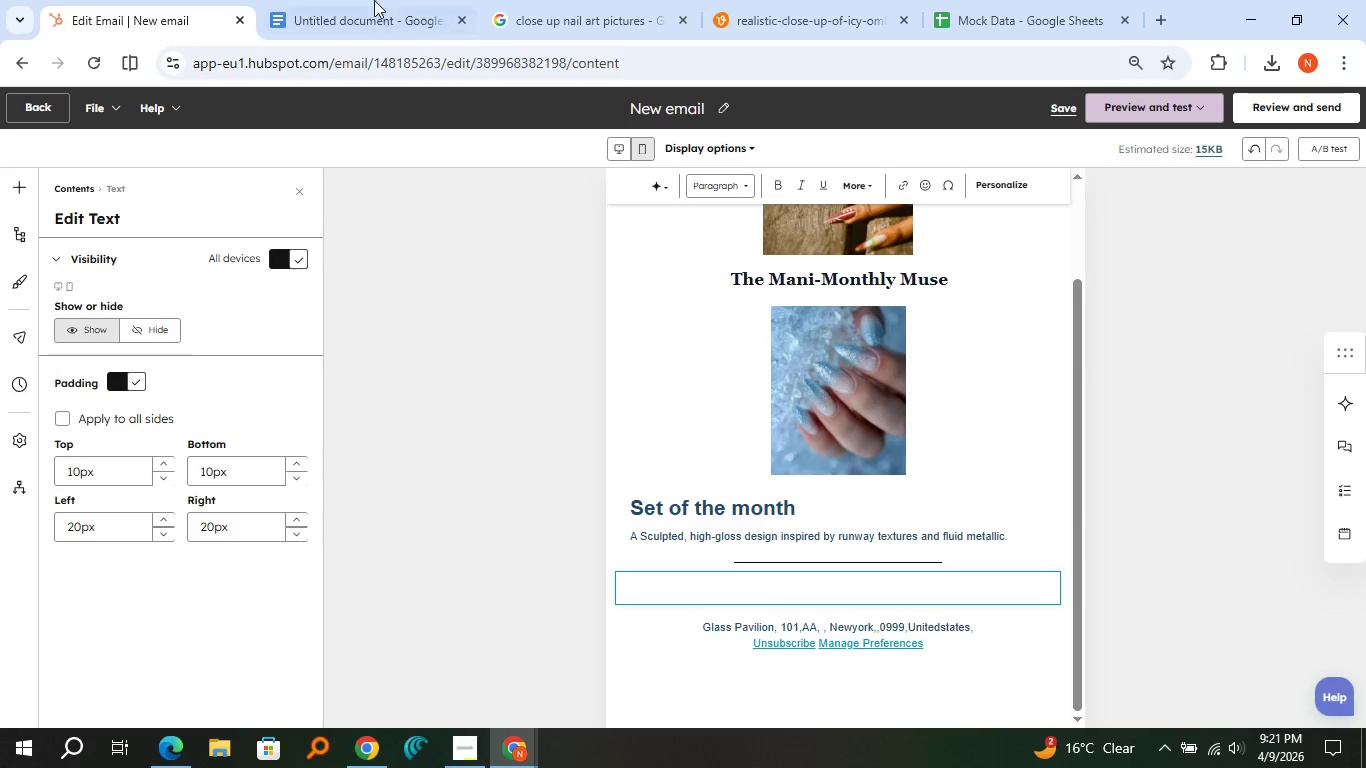 
left_click([343, 0])
 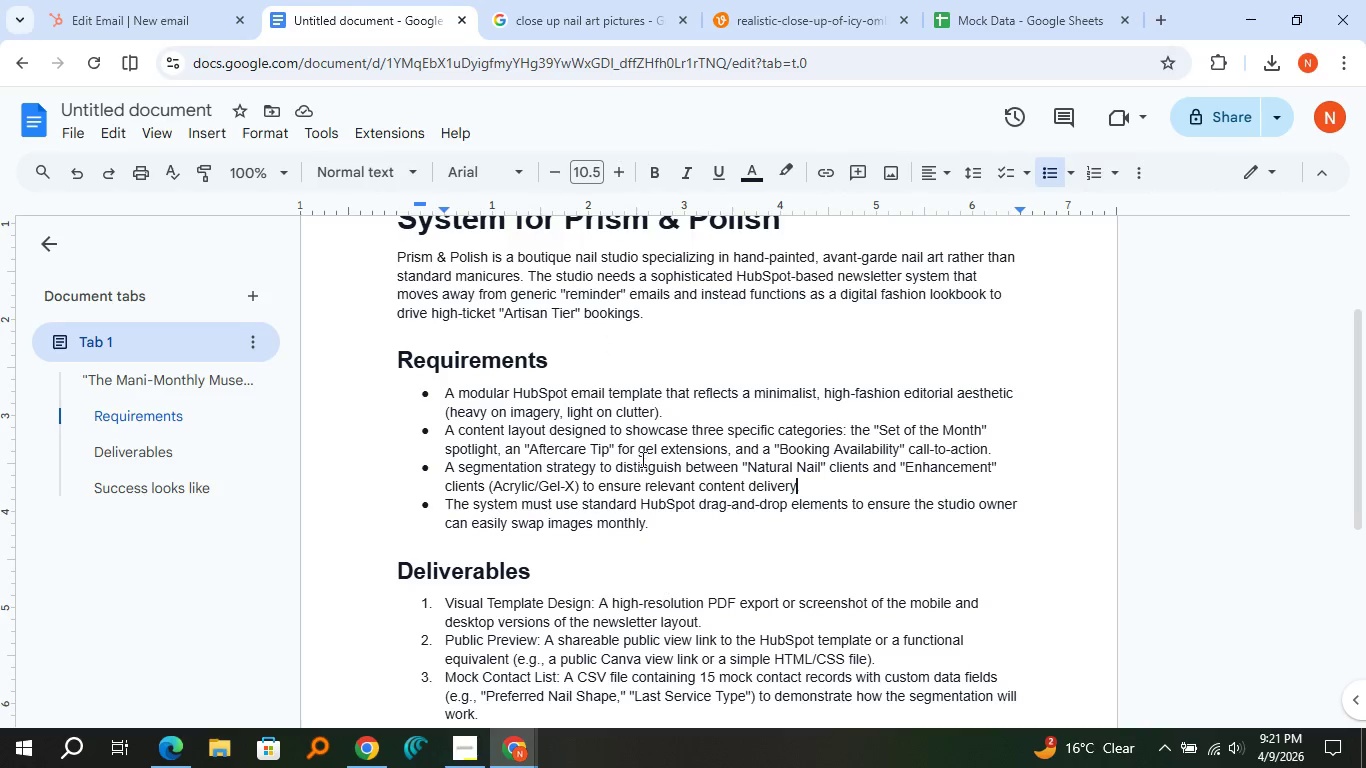 
left_click([177, 14])
 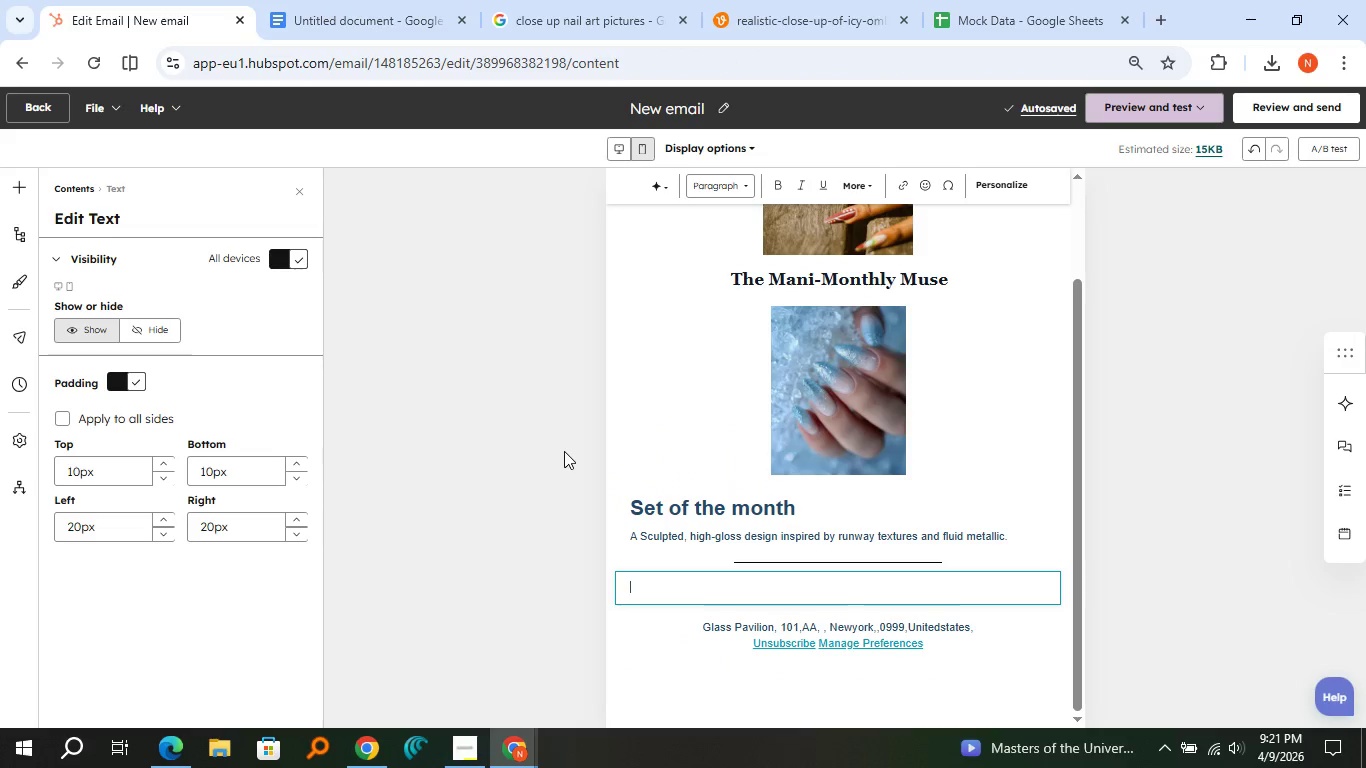 
type(Aftercare Tip)
 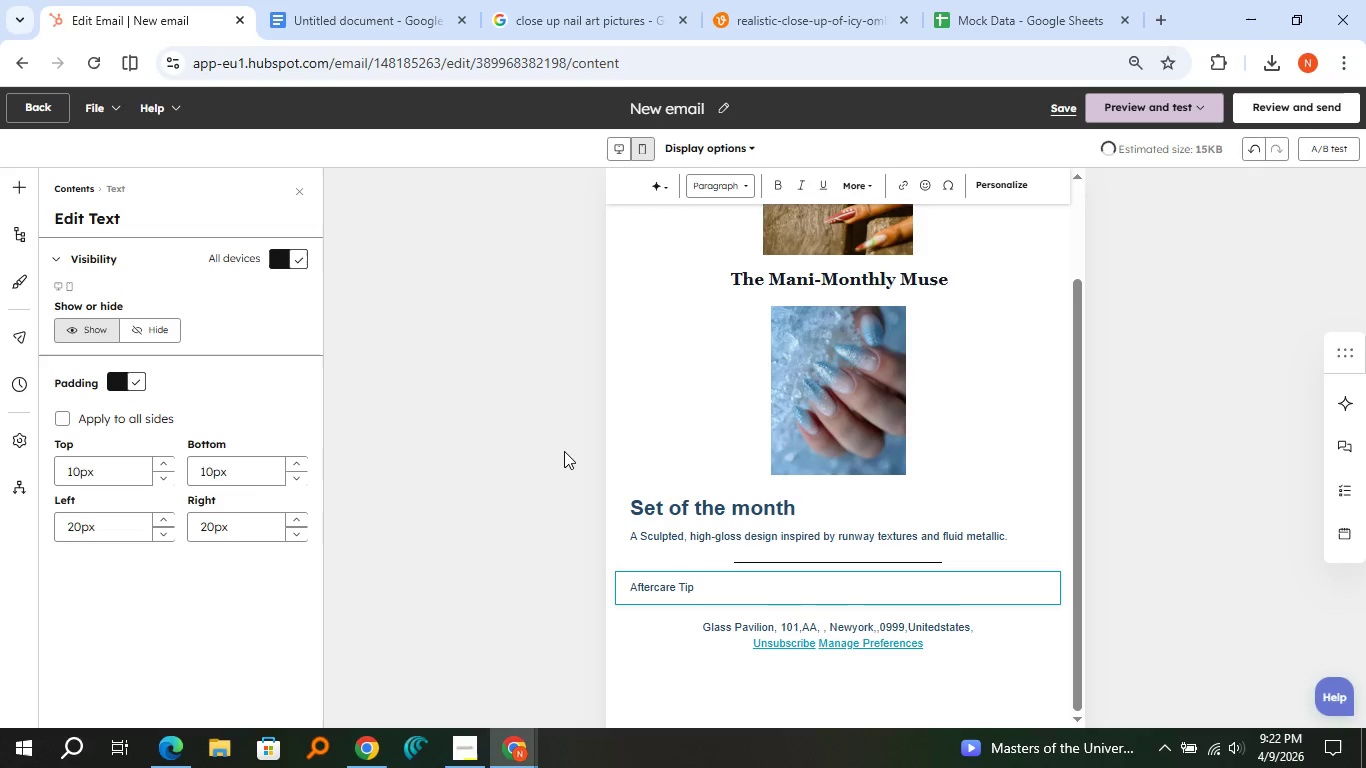 
left_click([725, 248])
 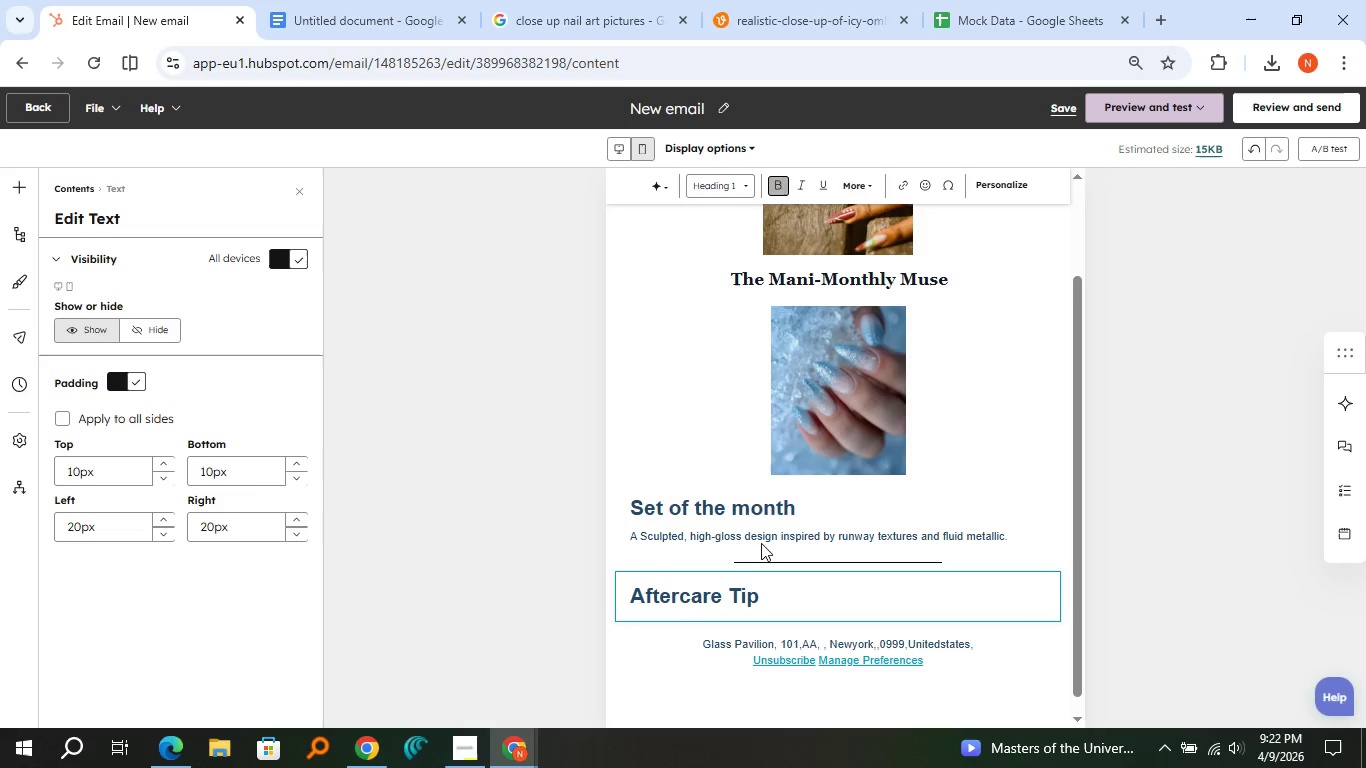 
key(Enter)
 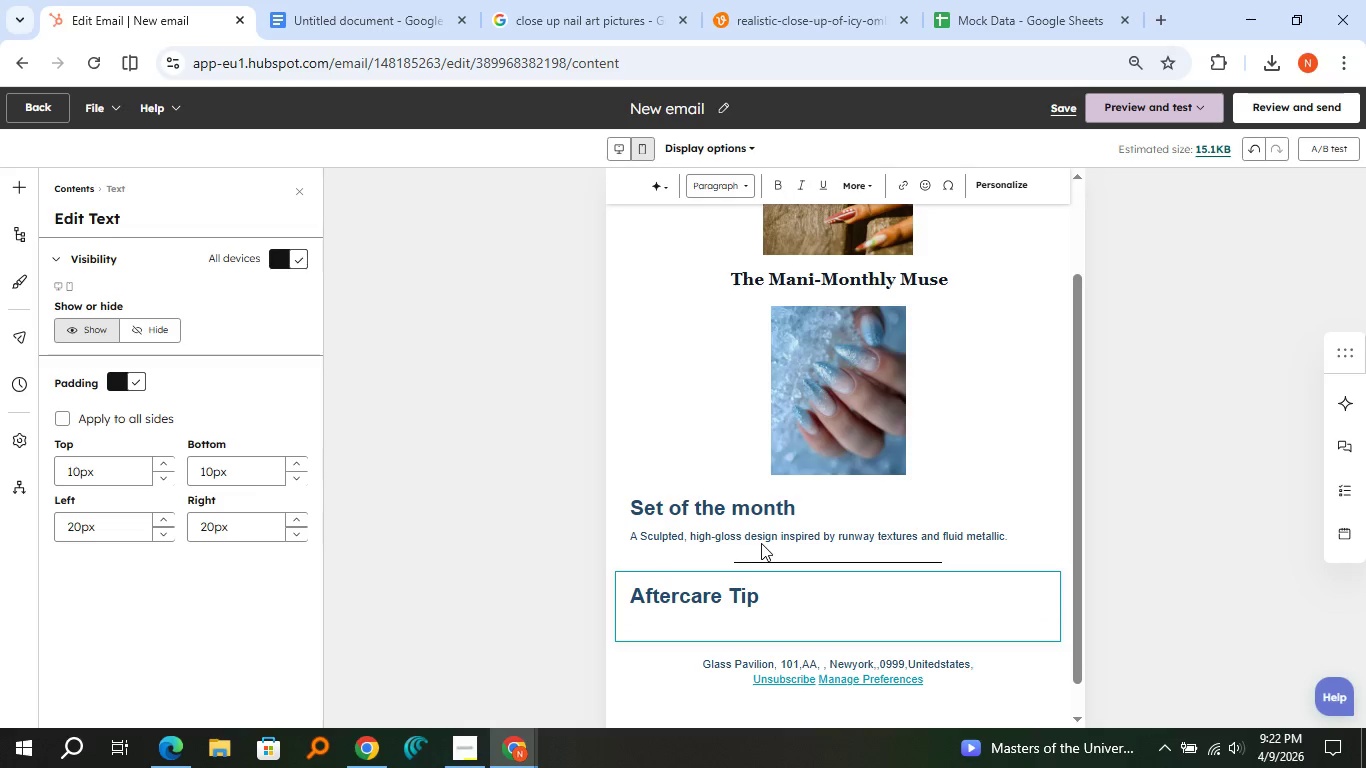 
type(Maintaining gel extensins by applying cuticle )
 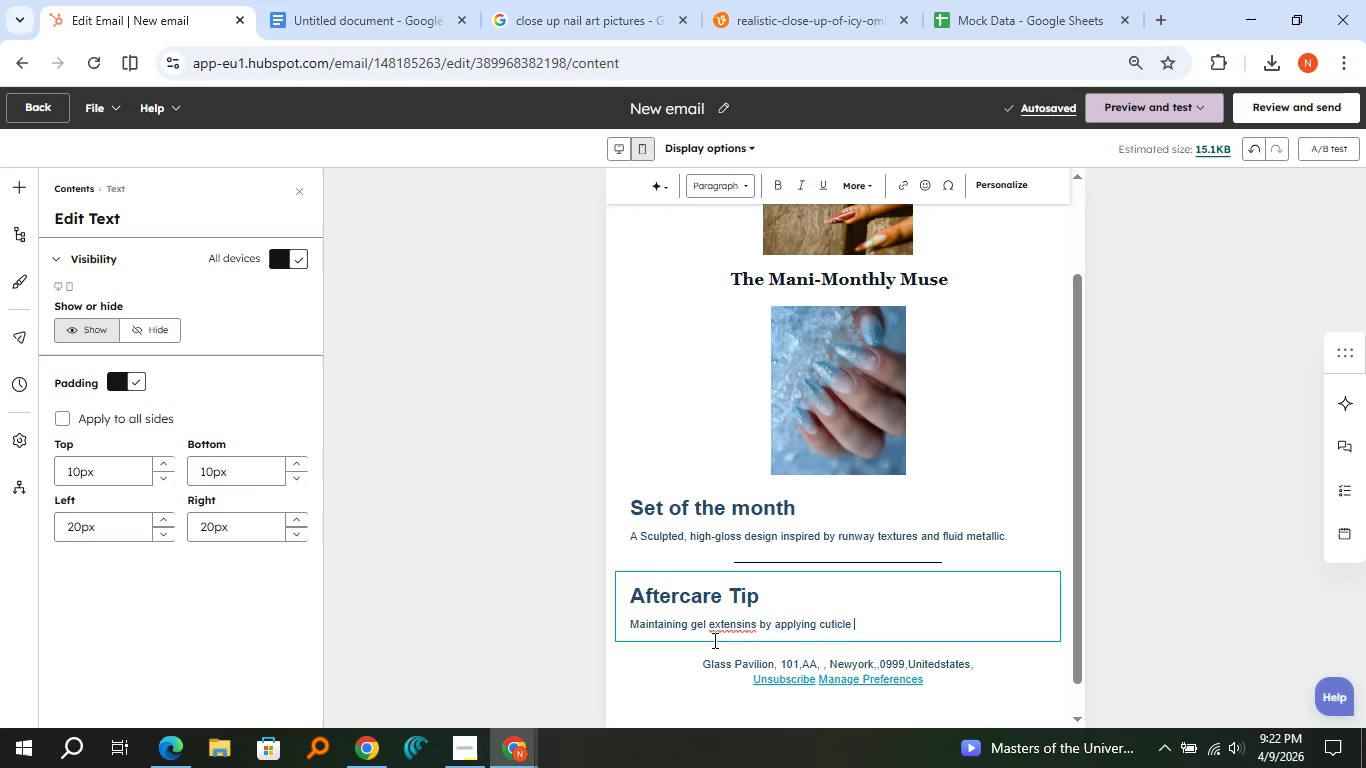 
right_click([714, 635])
 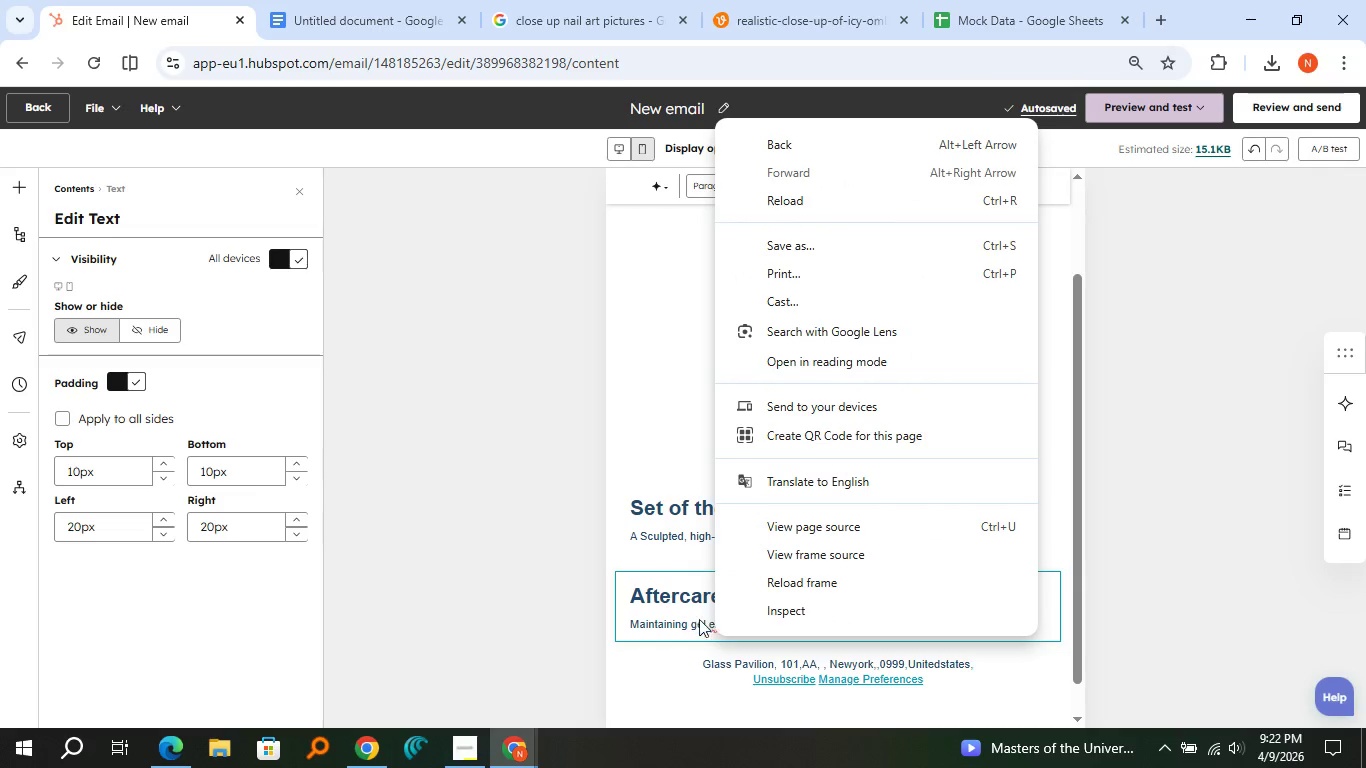 
left_click([697, 623])
 